 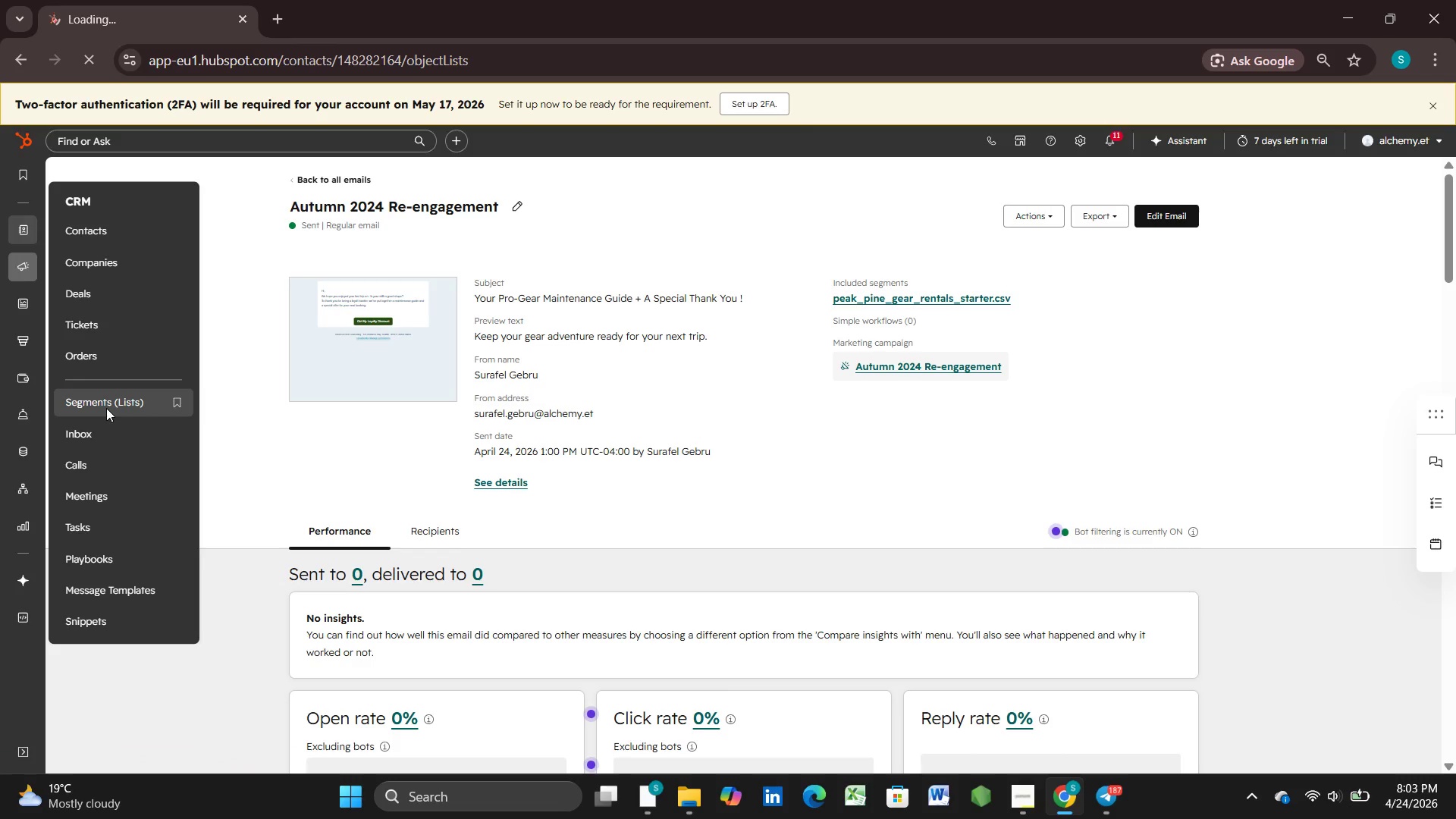 
mouse_move([181, 378])
 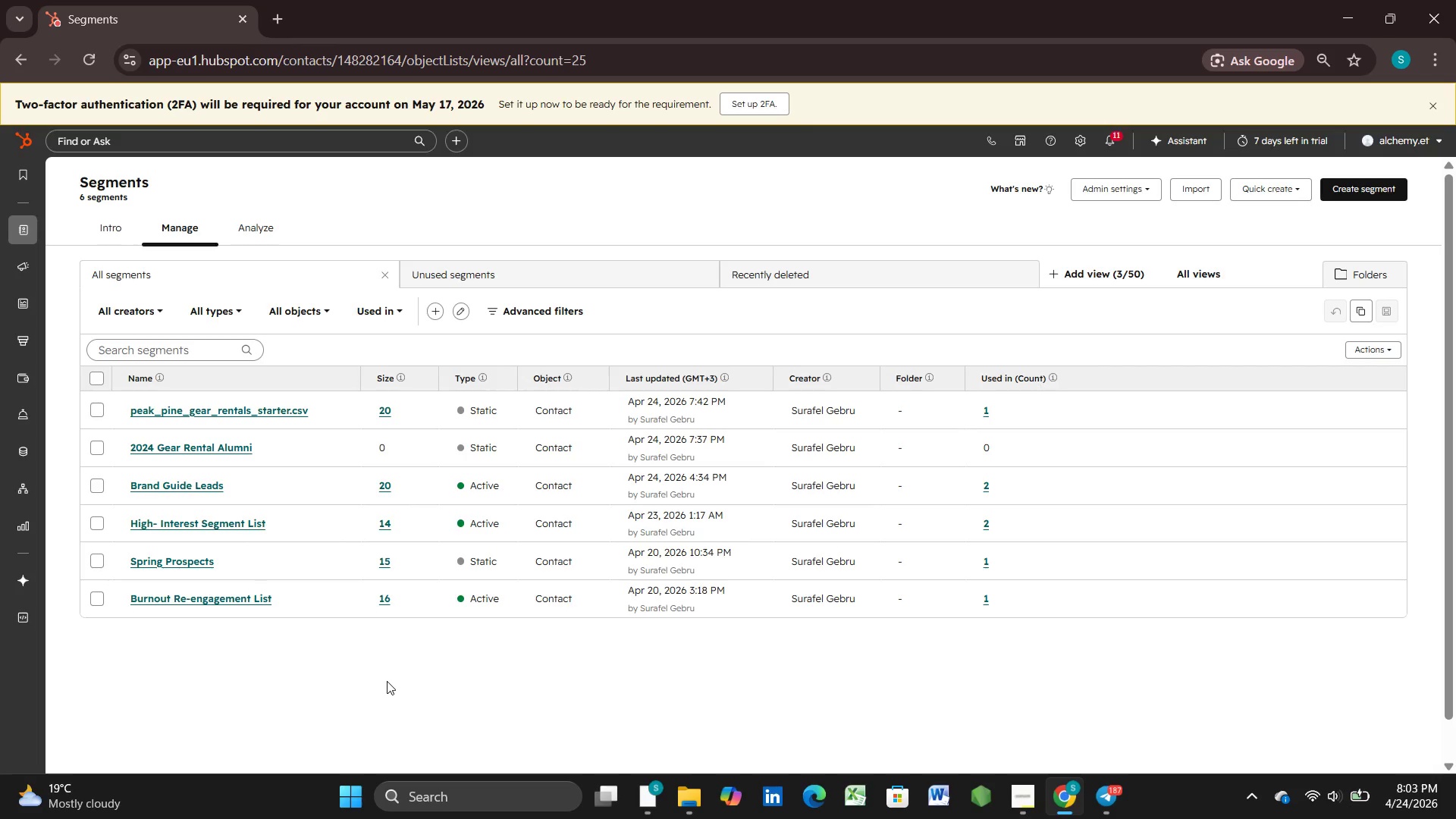 
wait(5.02)
 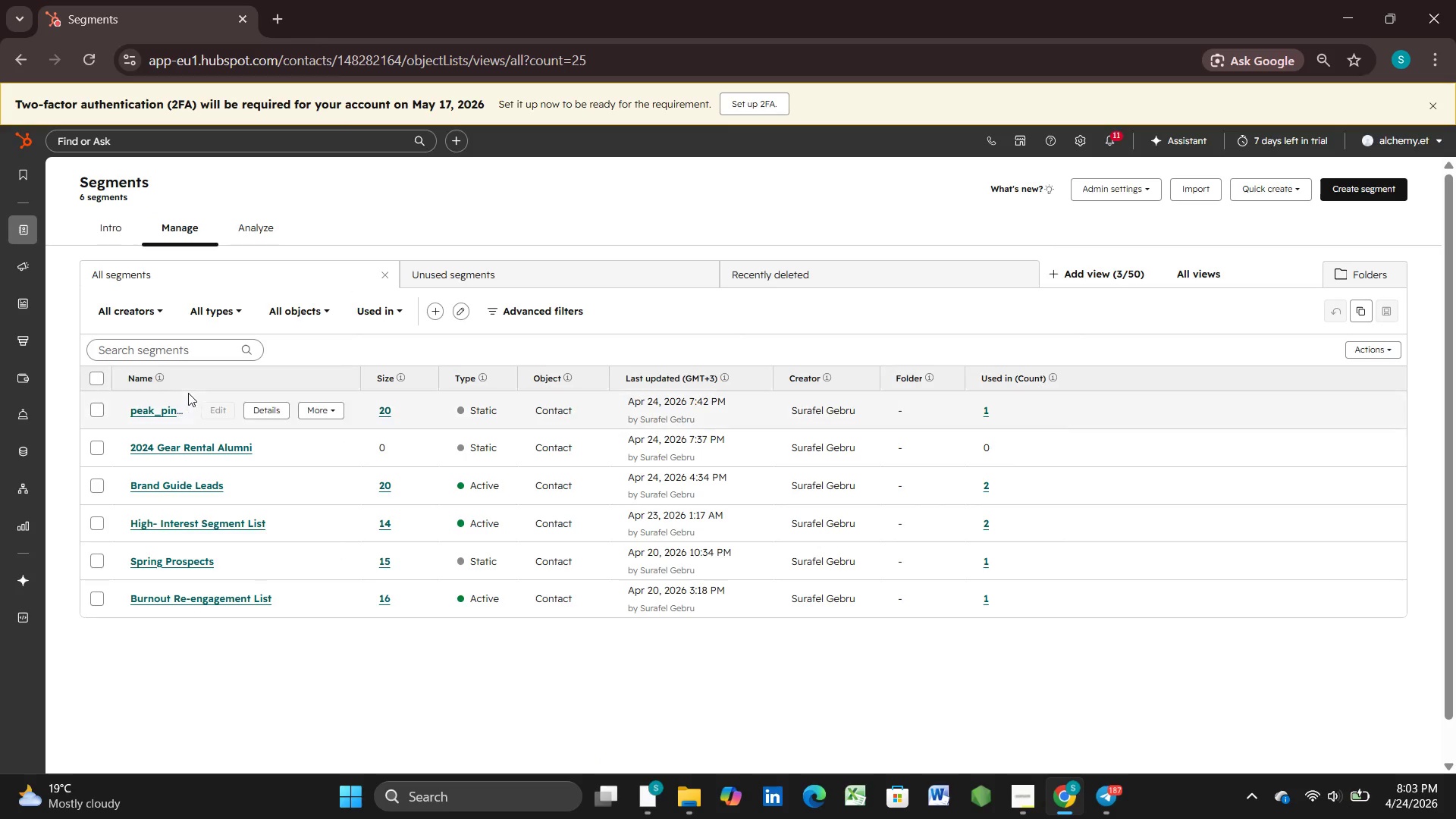 
mouse_move([215, 476])
 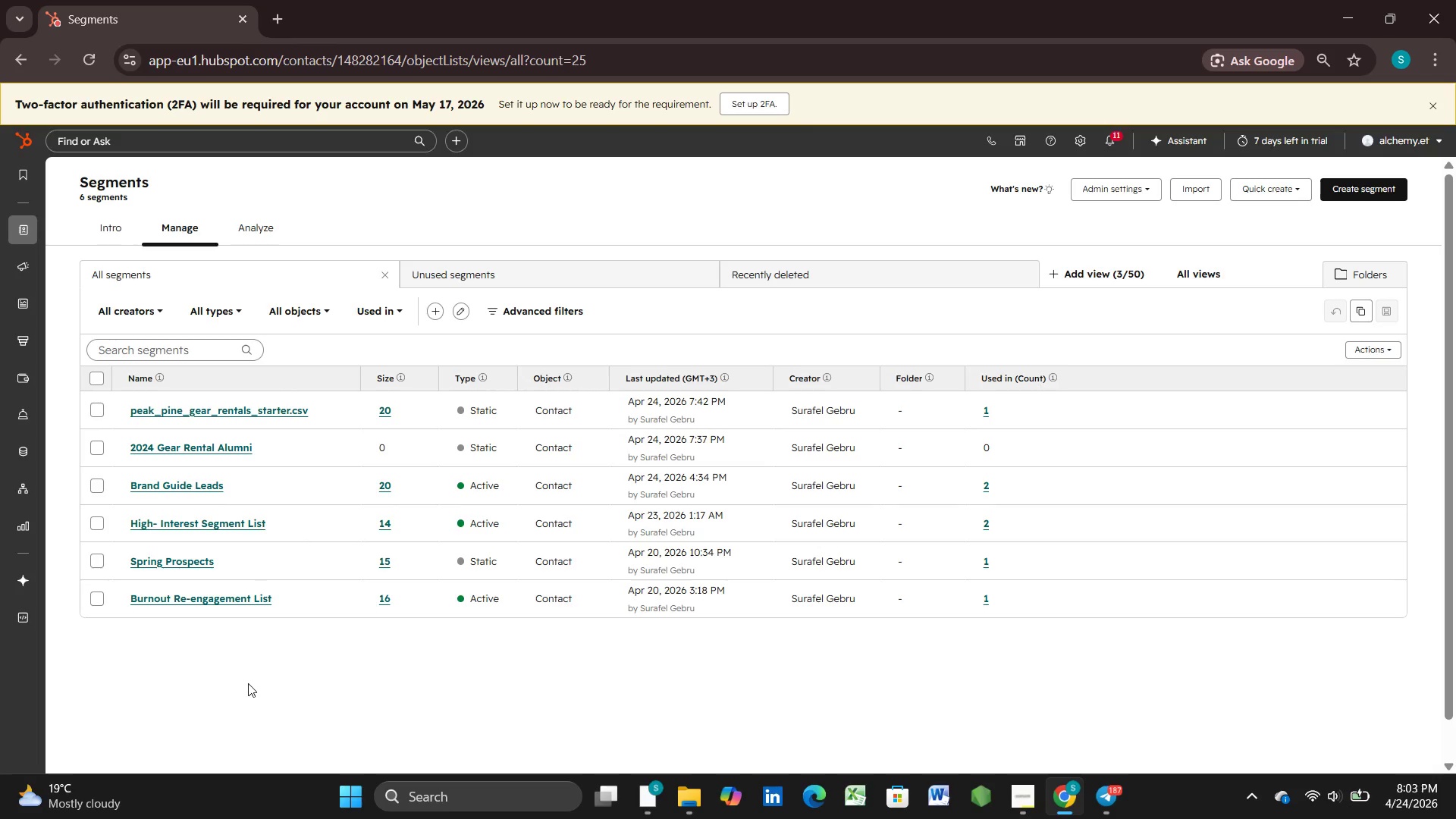 
left_click([325, 444])
 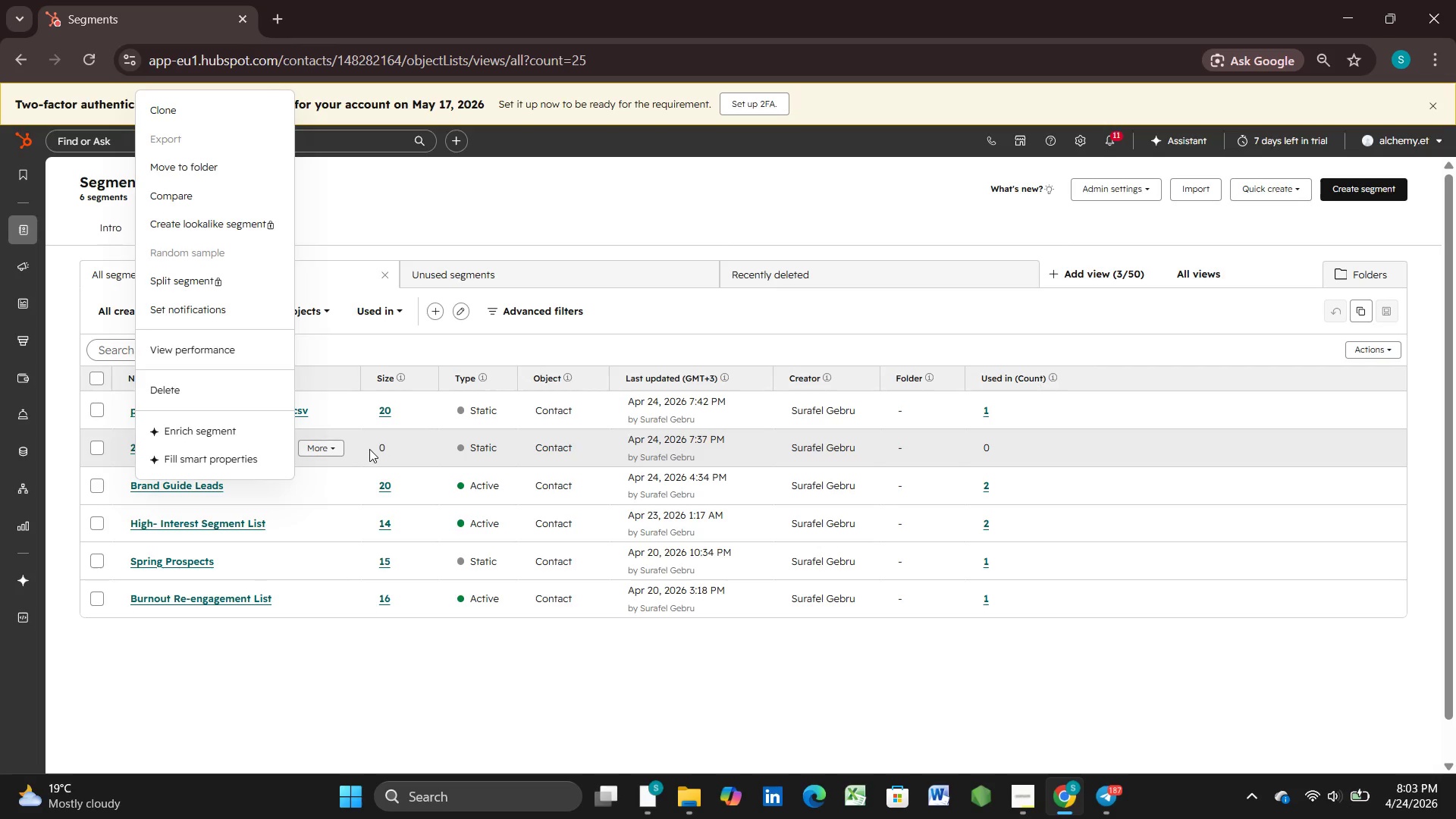 
left_click([369, 449])
 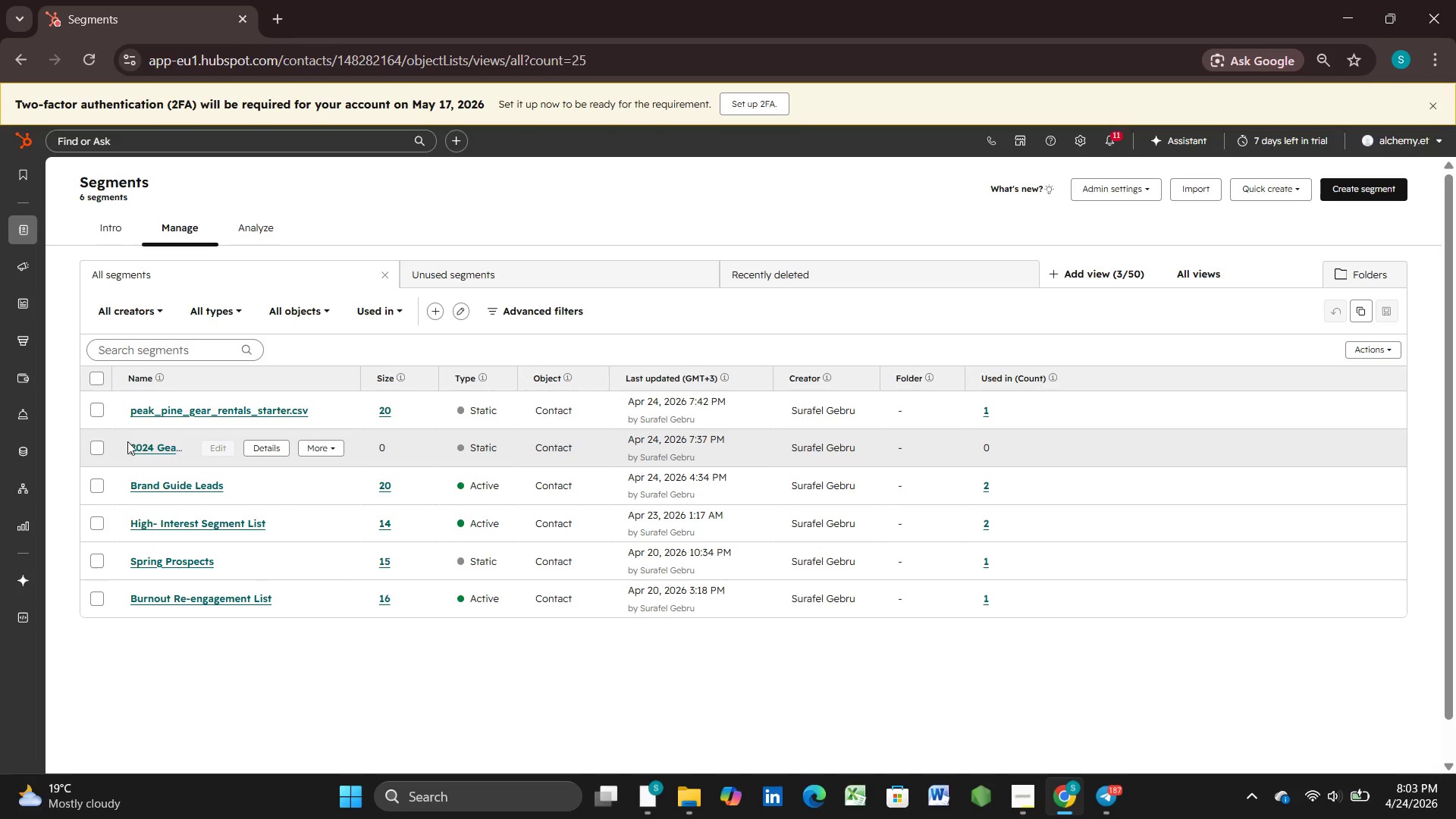 
left_click([147, 455])
 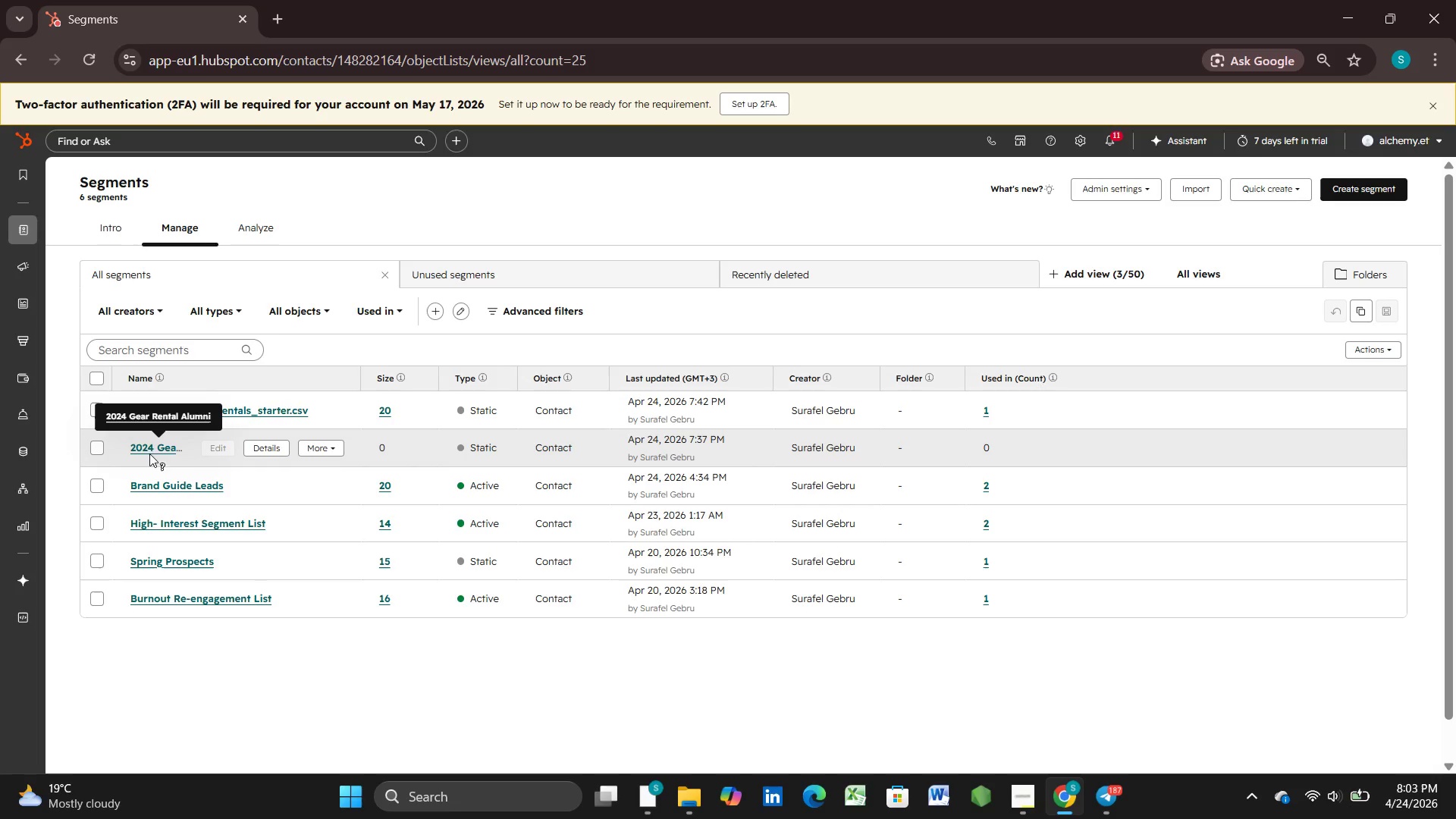 
left_click([153, 449])
 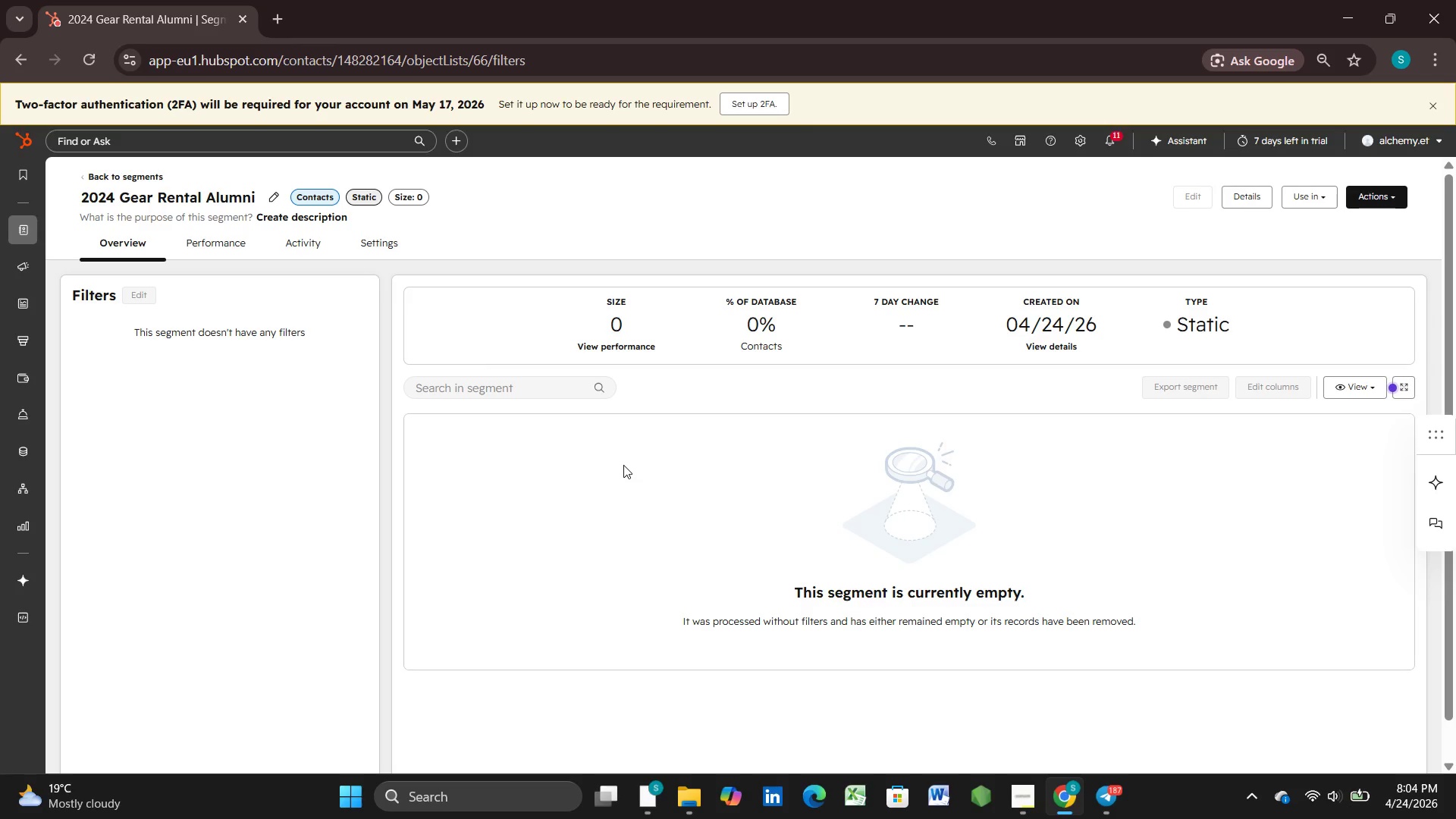 
wait(40.02)
 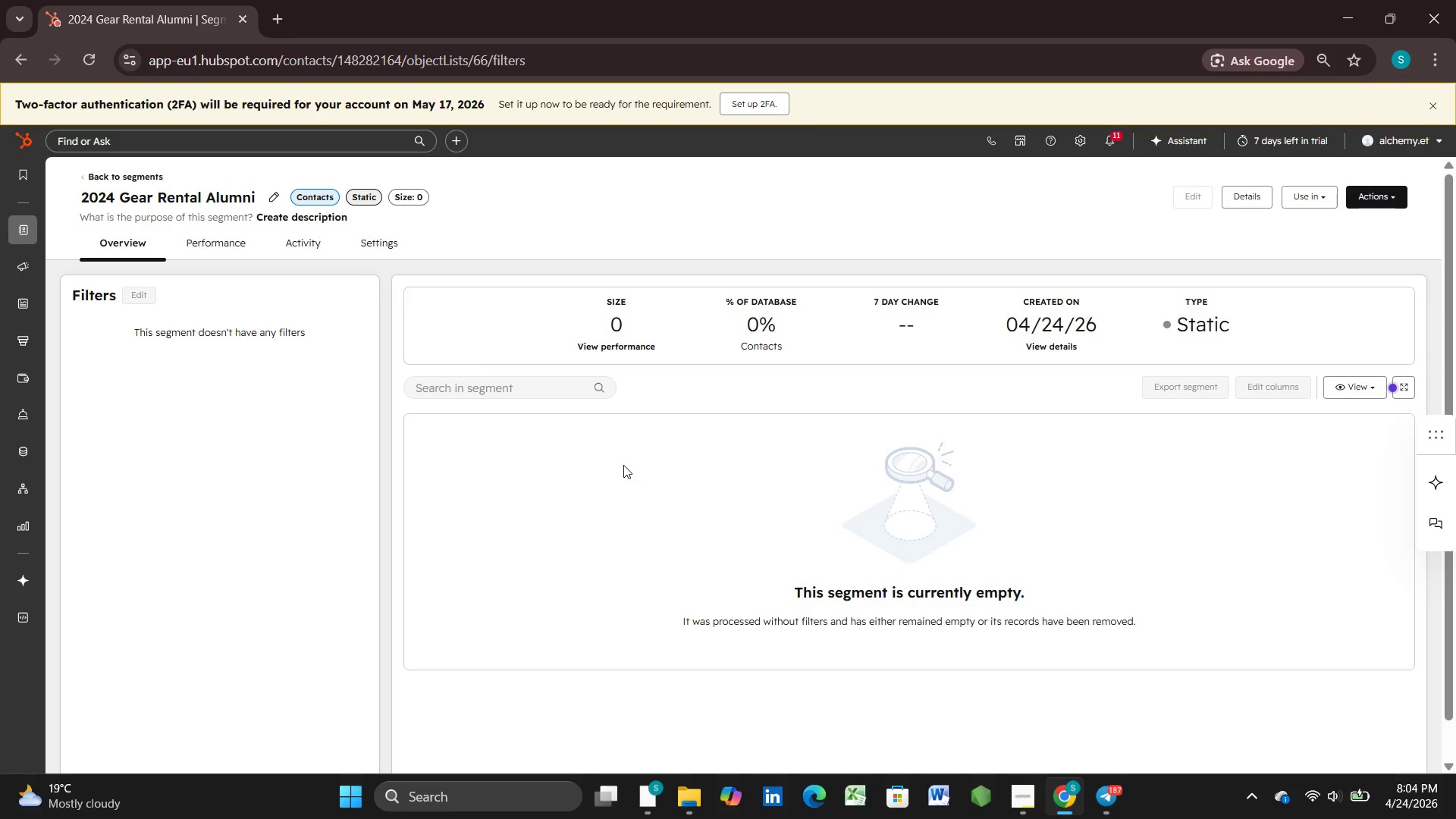 
left_click([99, 66])
 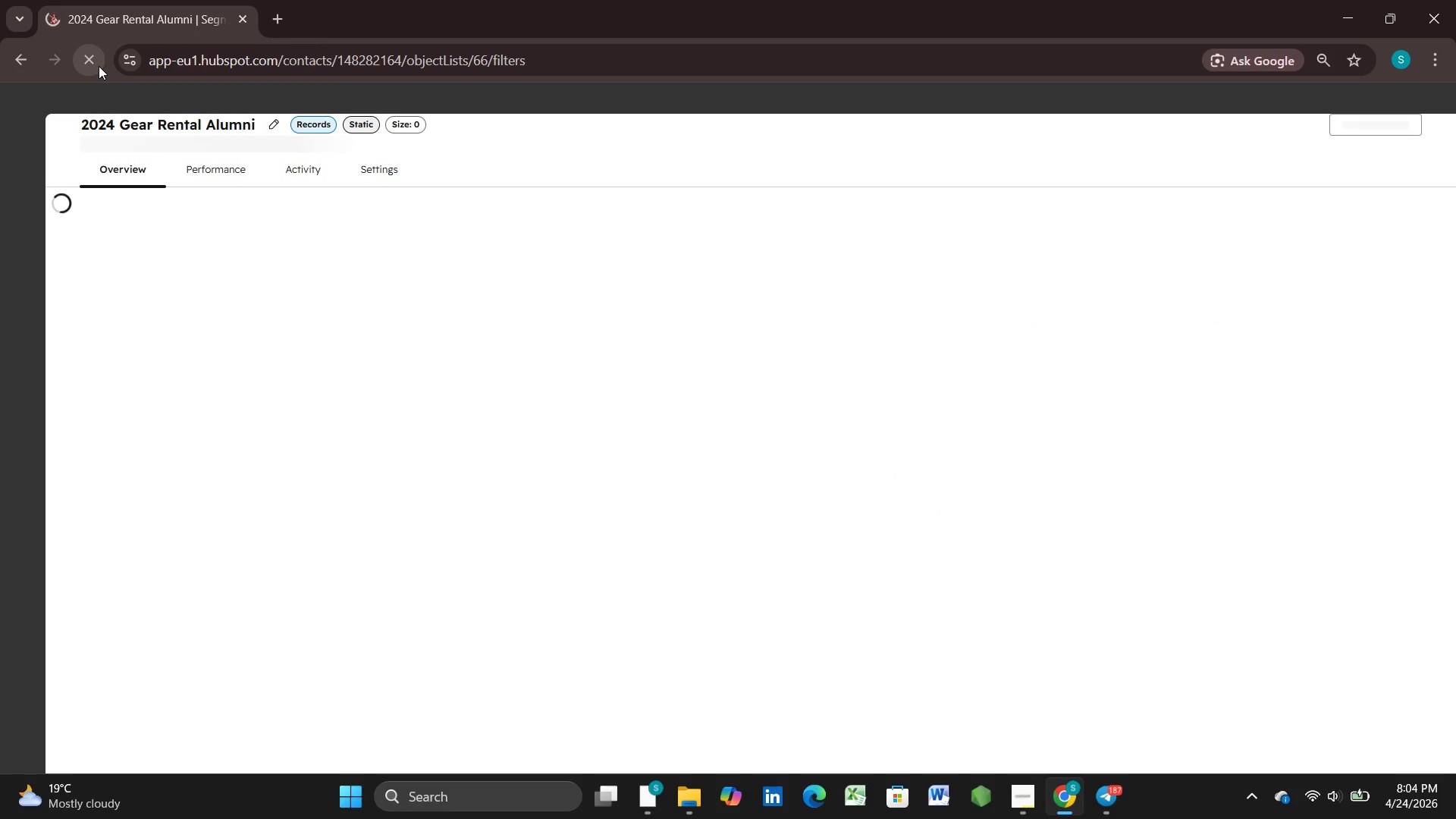 
mouse_move([5, 210])
 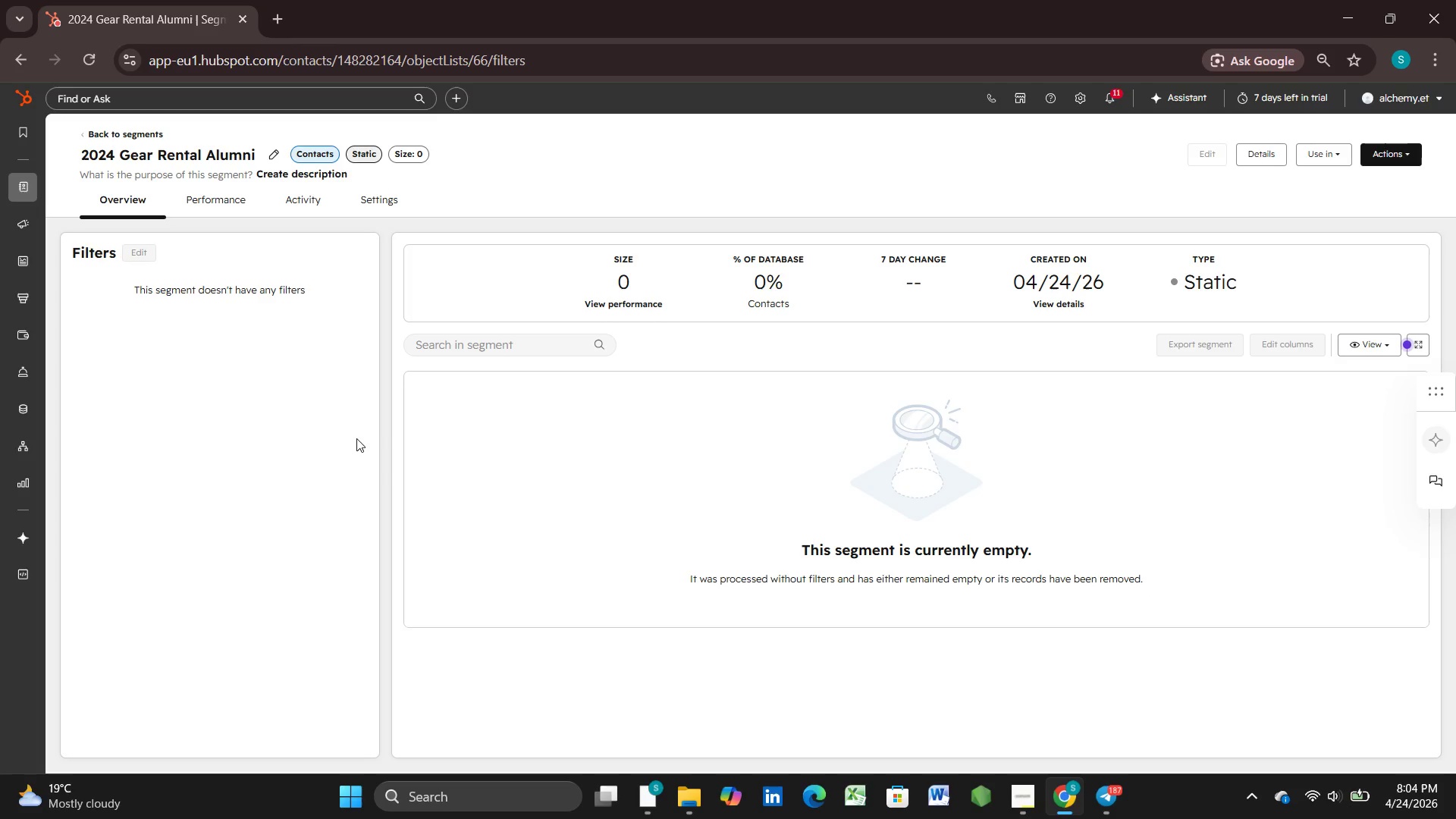 
wait(13.46)
 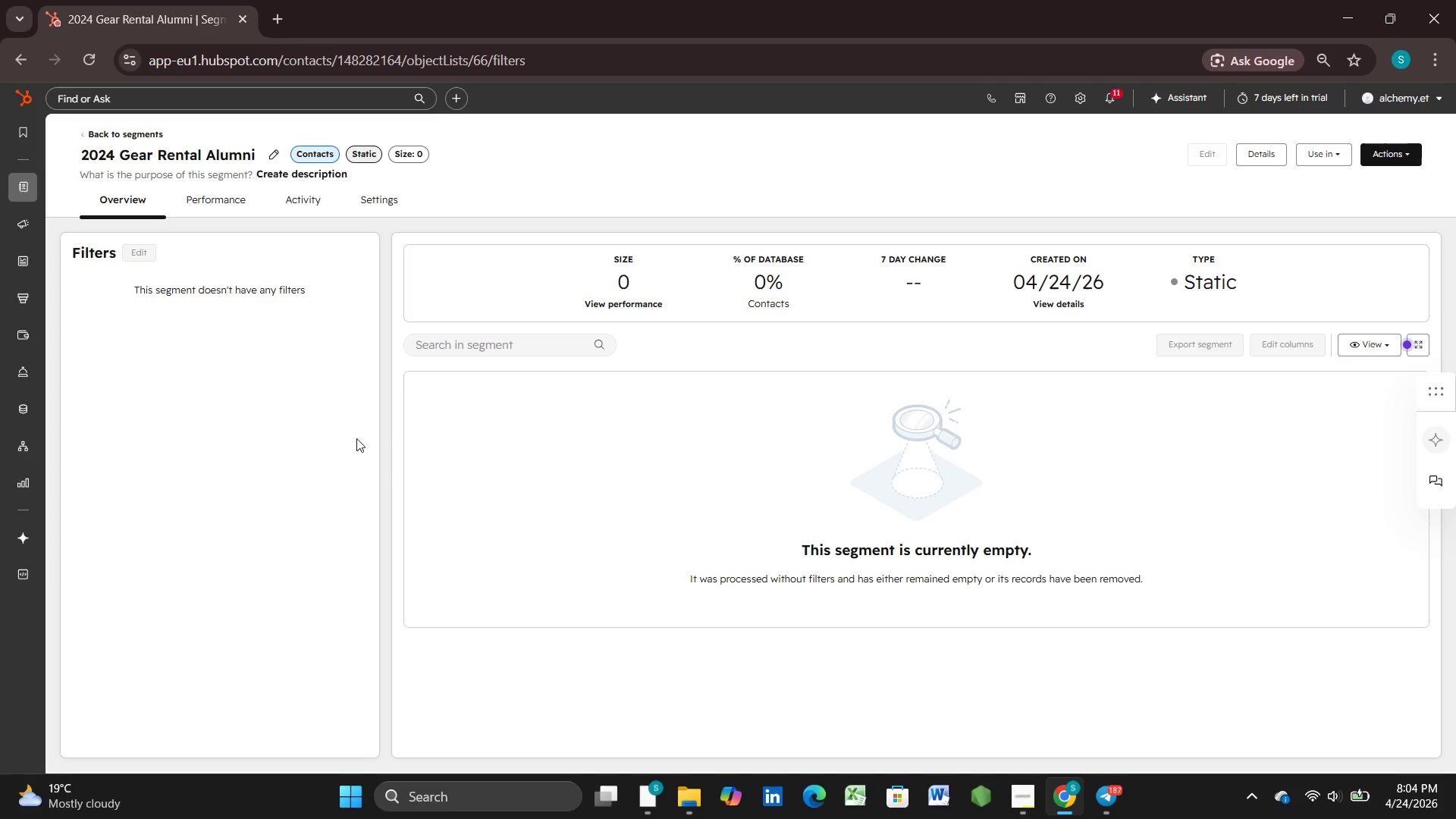 
left_click([61, 184])
 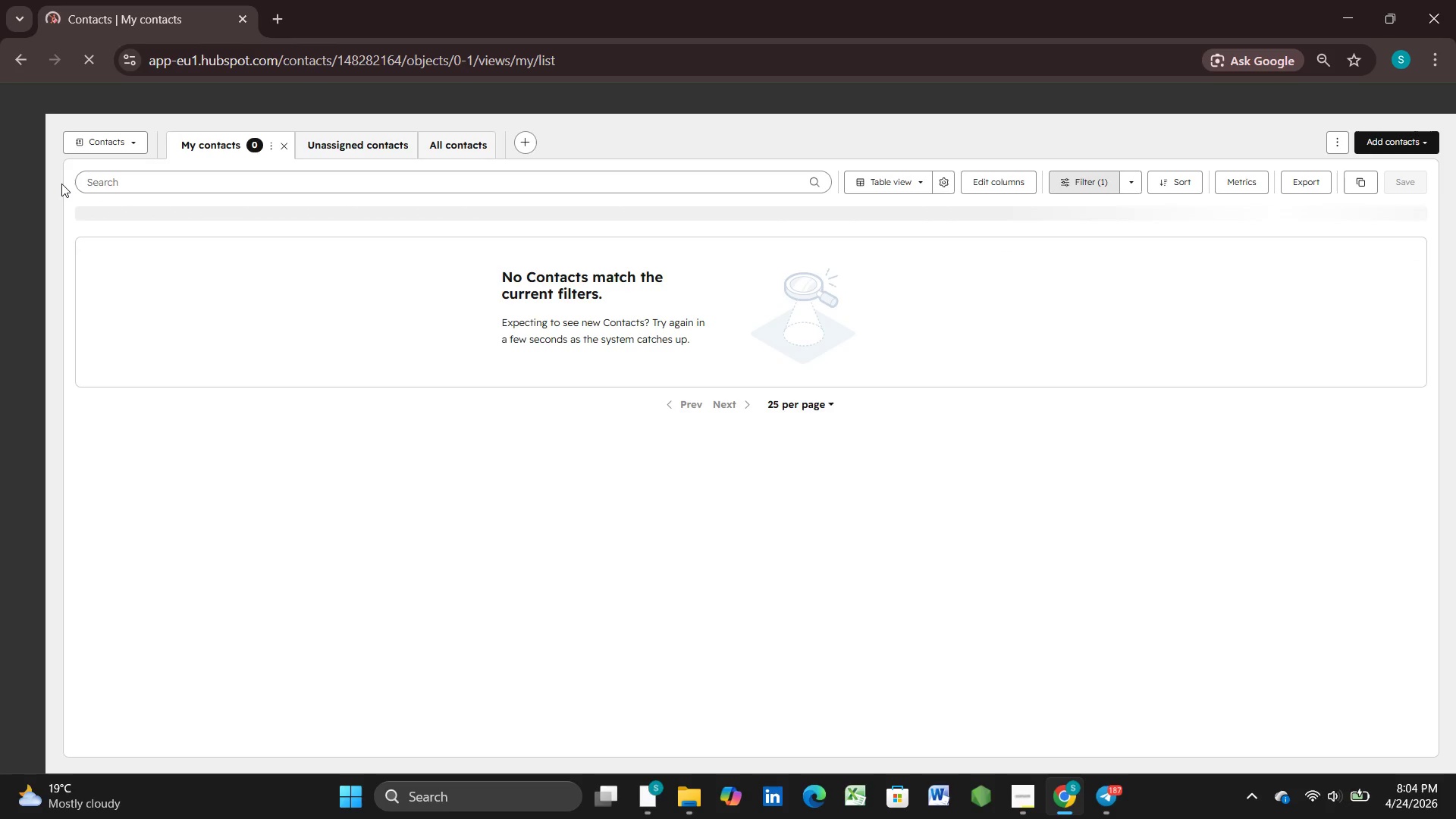 
wait(7.97)
 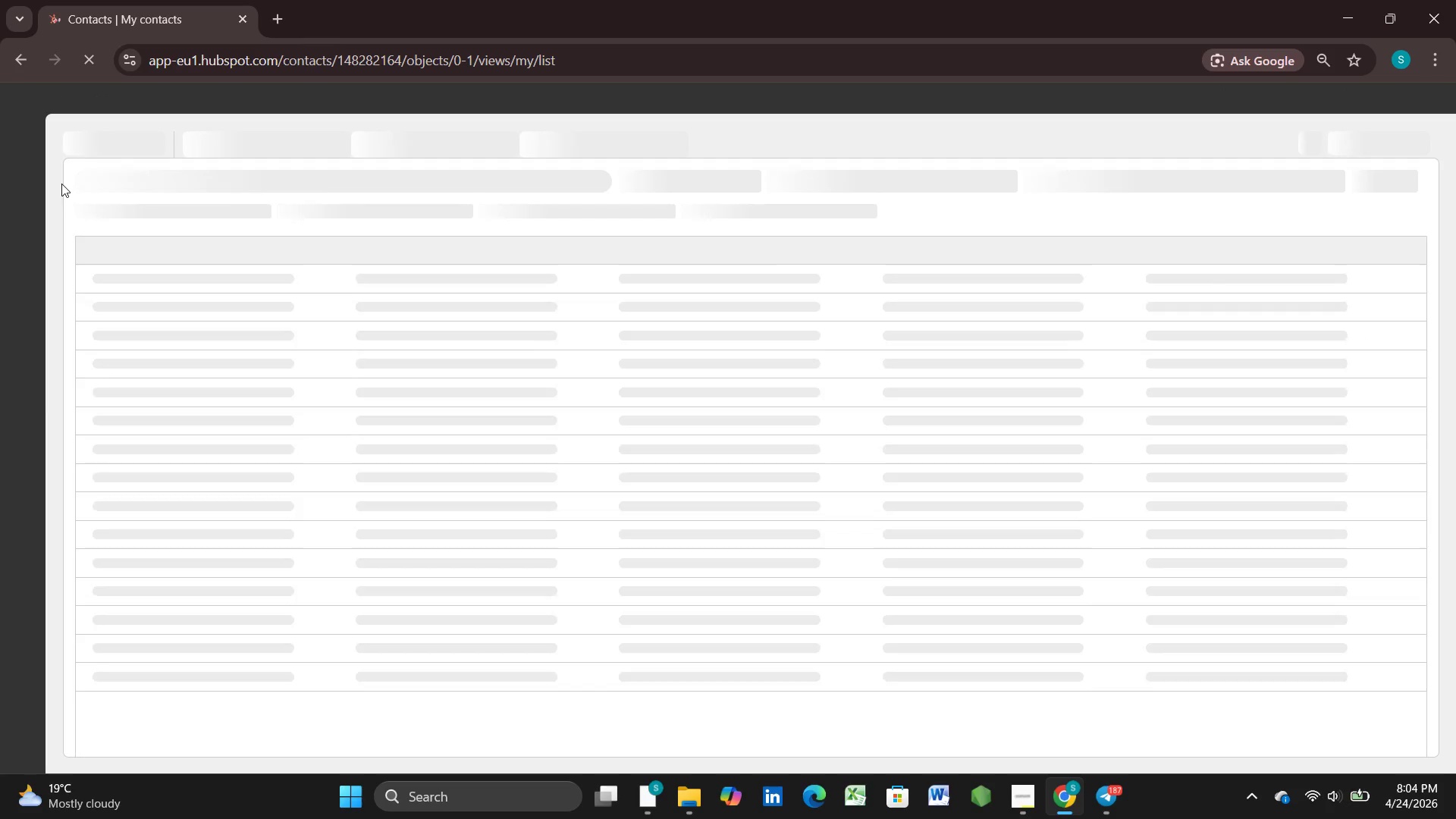 
mouse_move([198, 0])
 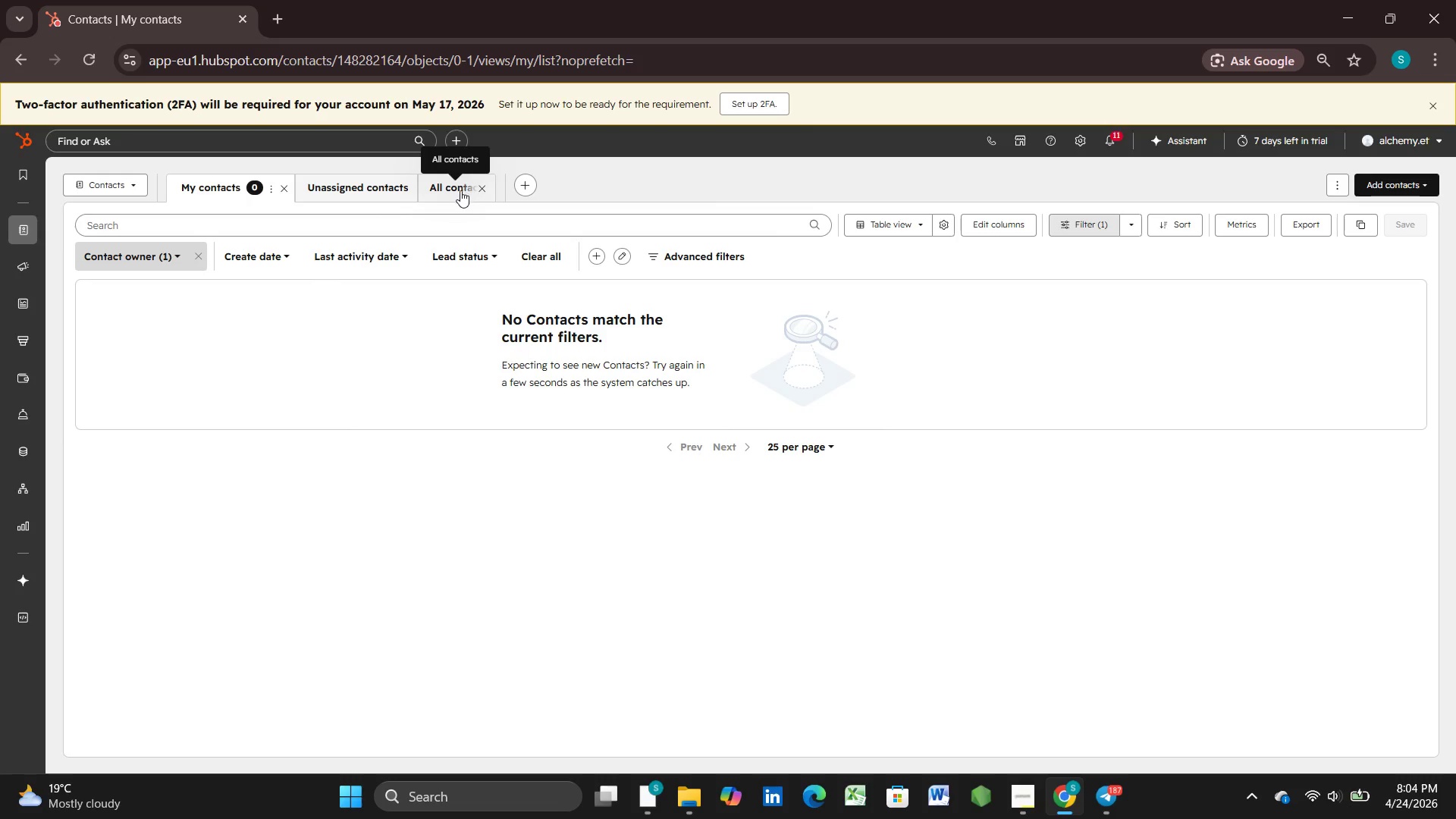 
left_click([458, 191])
 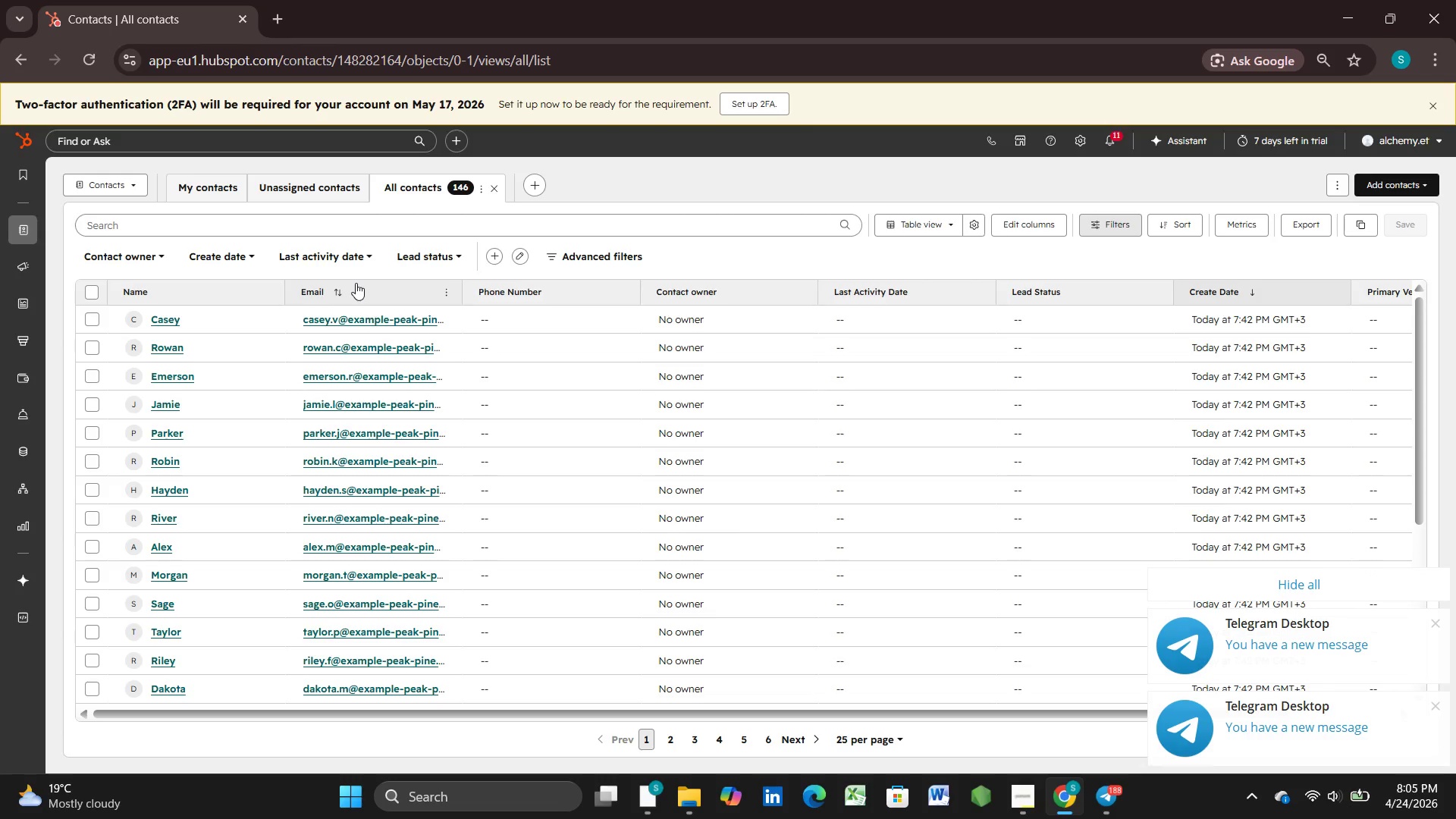 
wait(21.33)
 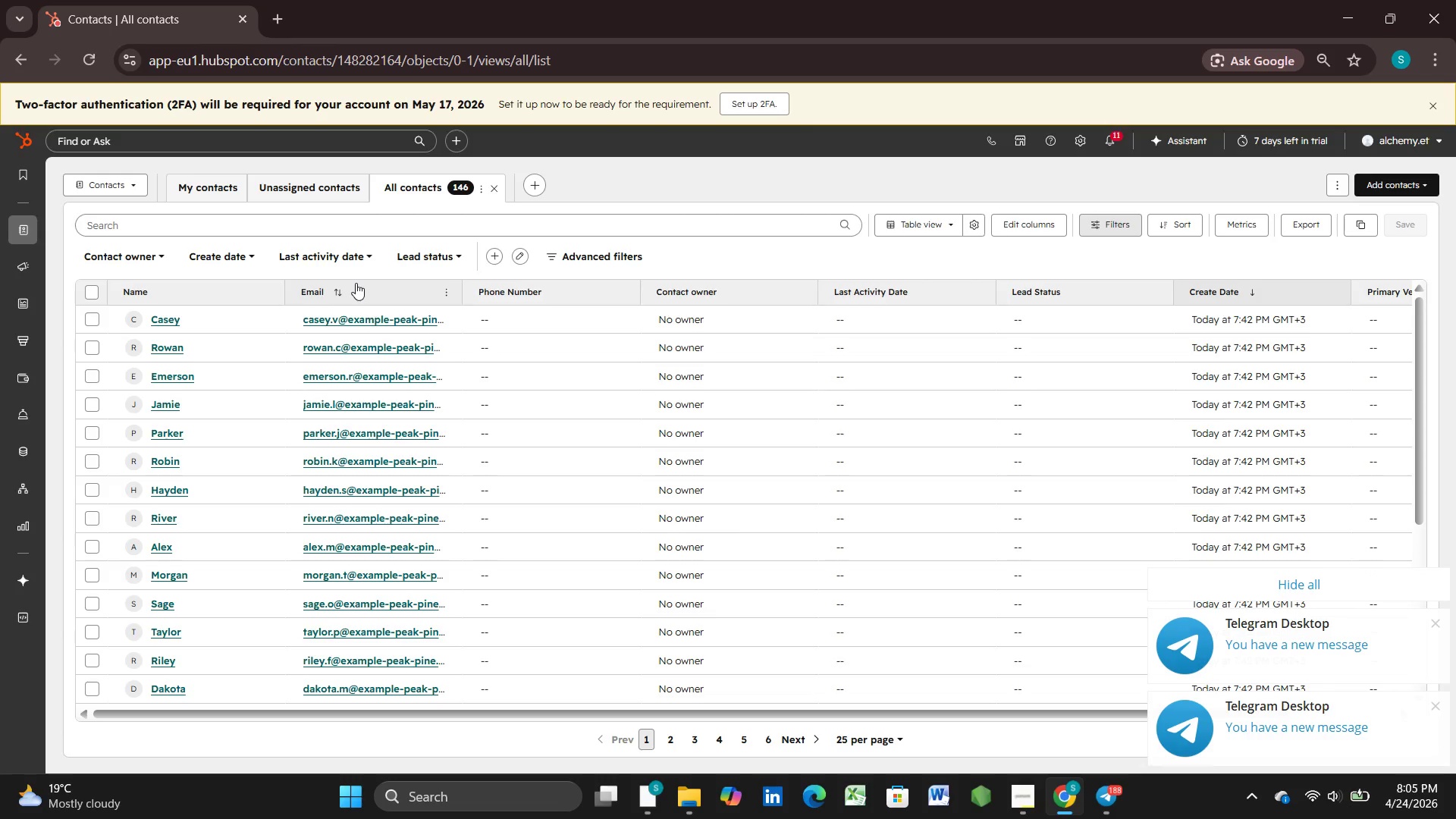 
left_click([476, 195])
 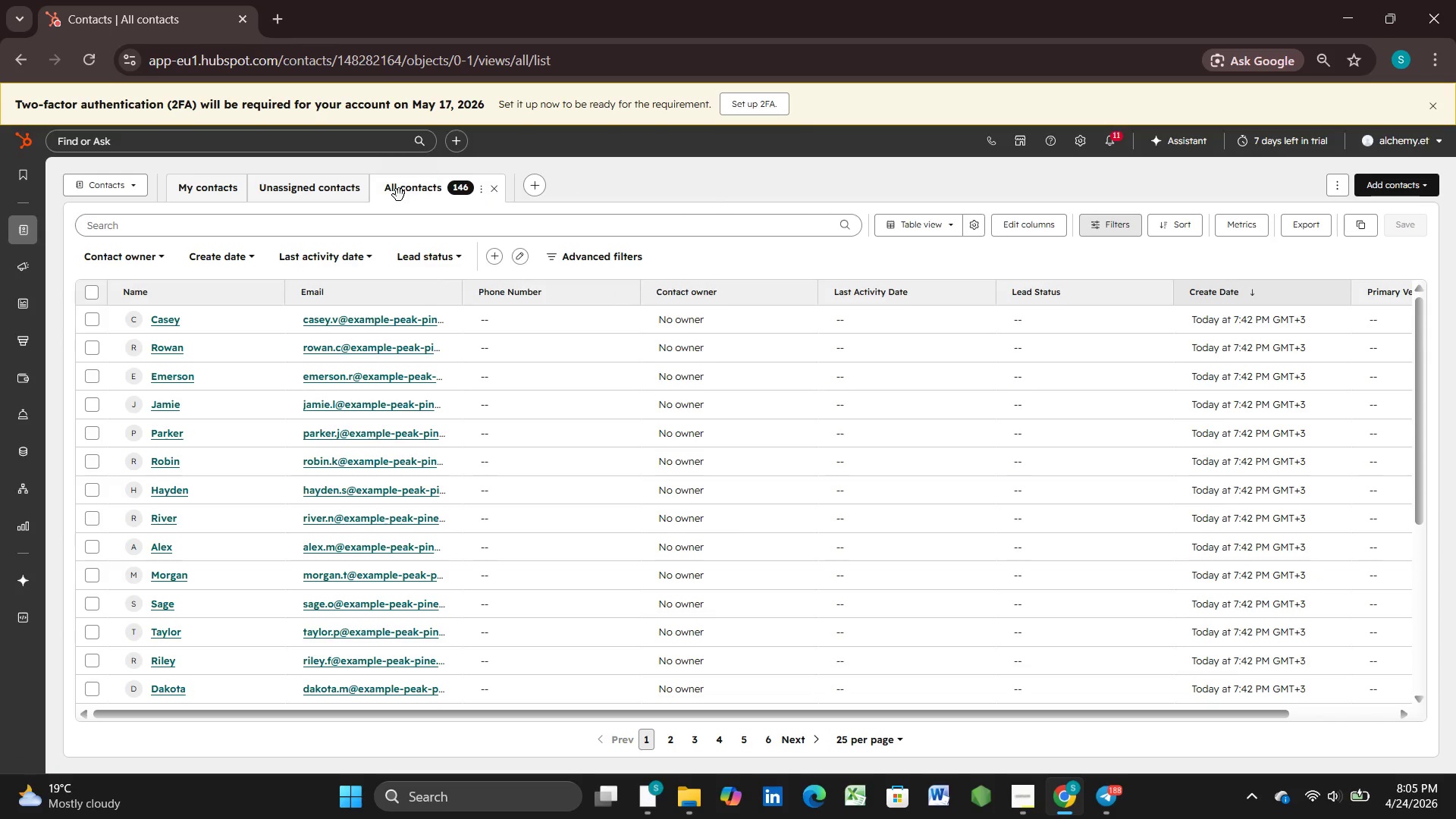 
left_click([218, 196])
 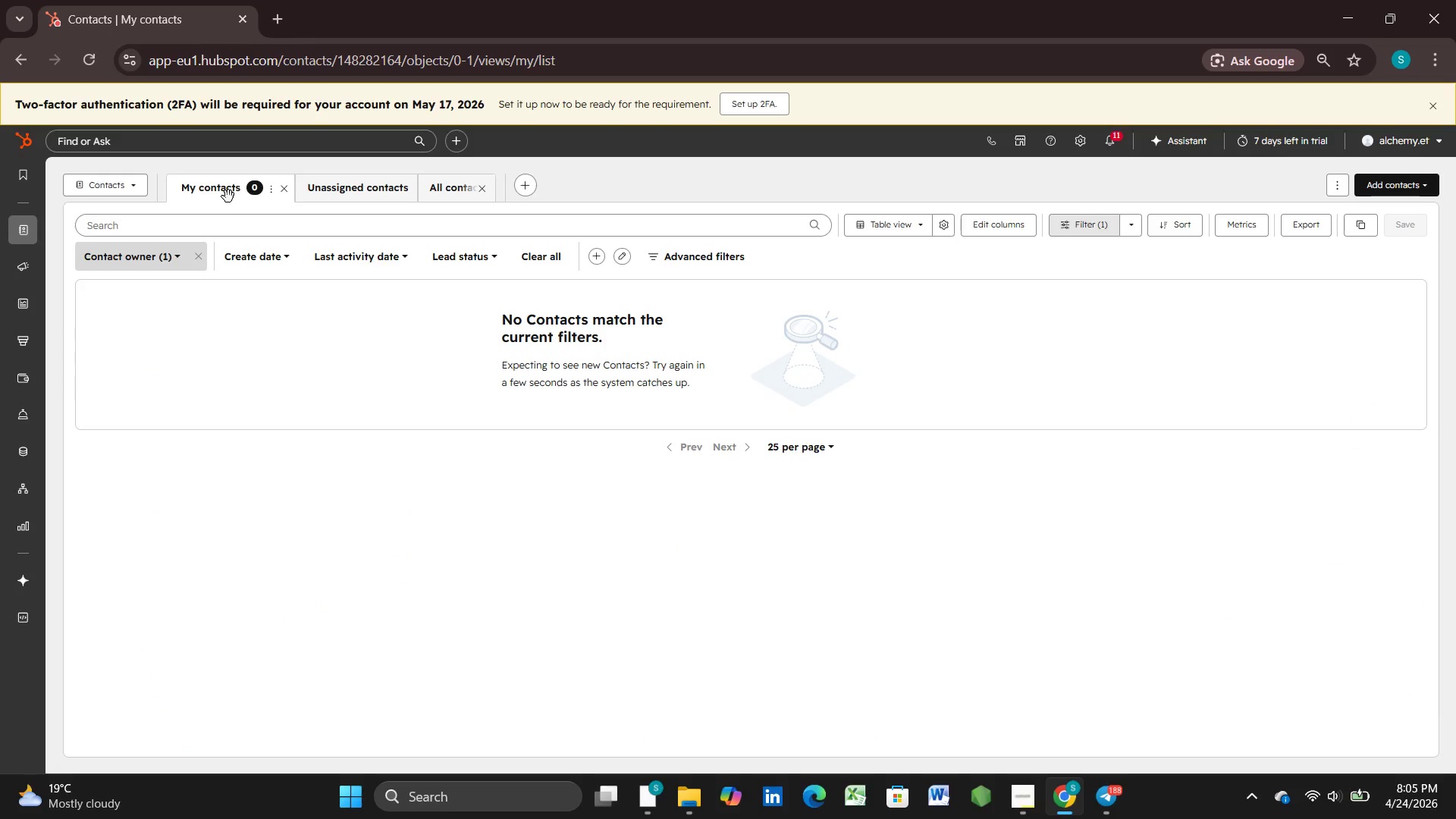 
left_click([262, 207])
 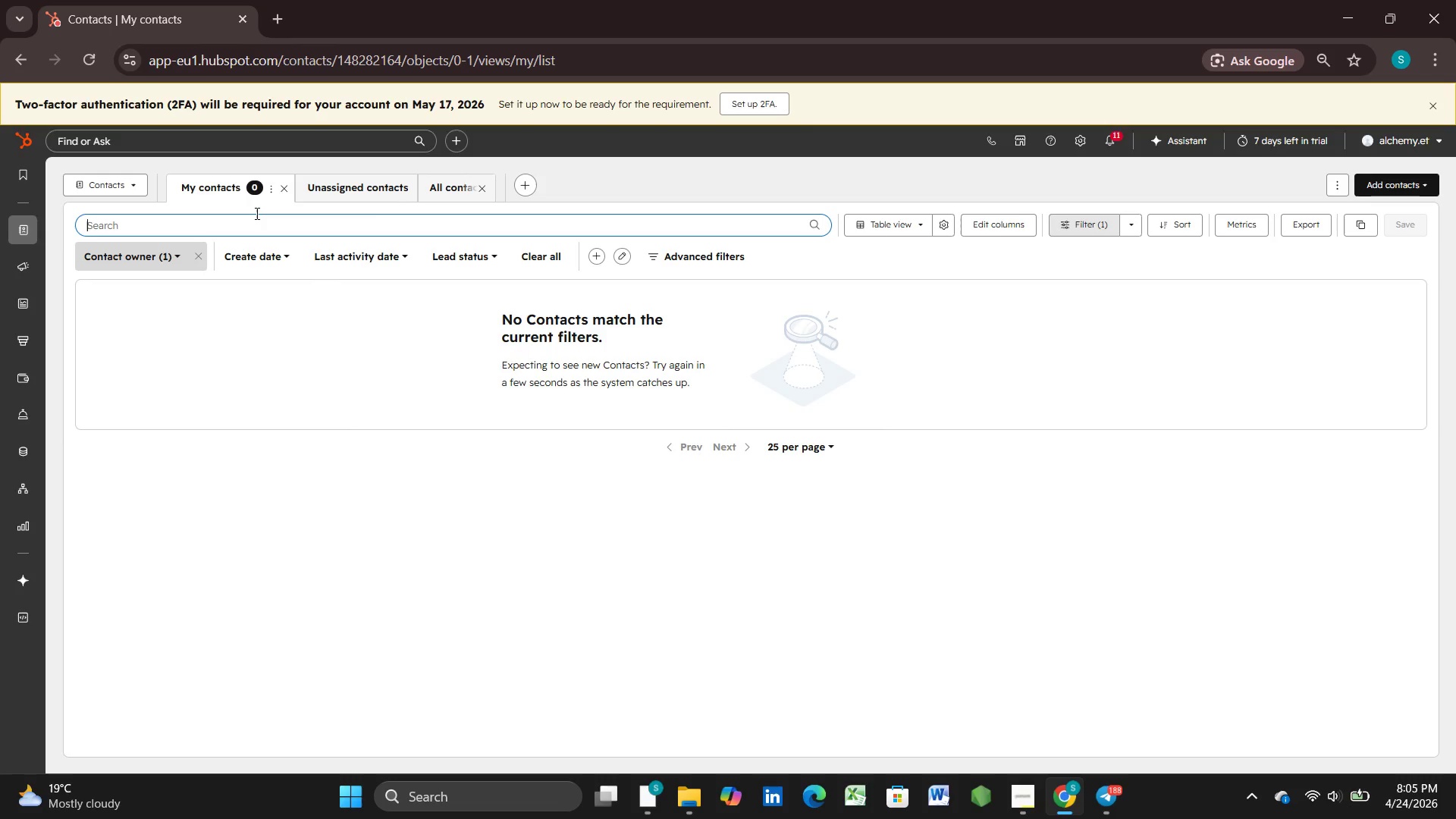 
left_click([256, 213])
 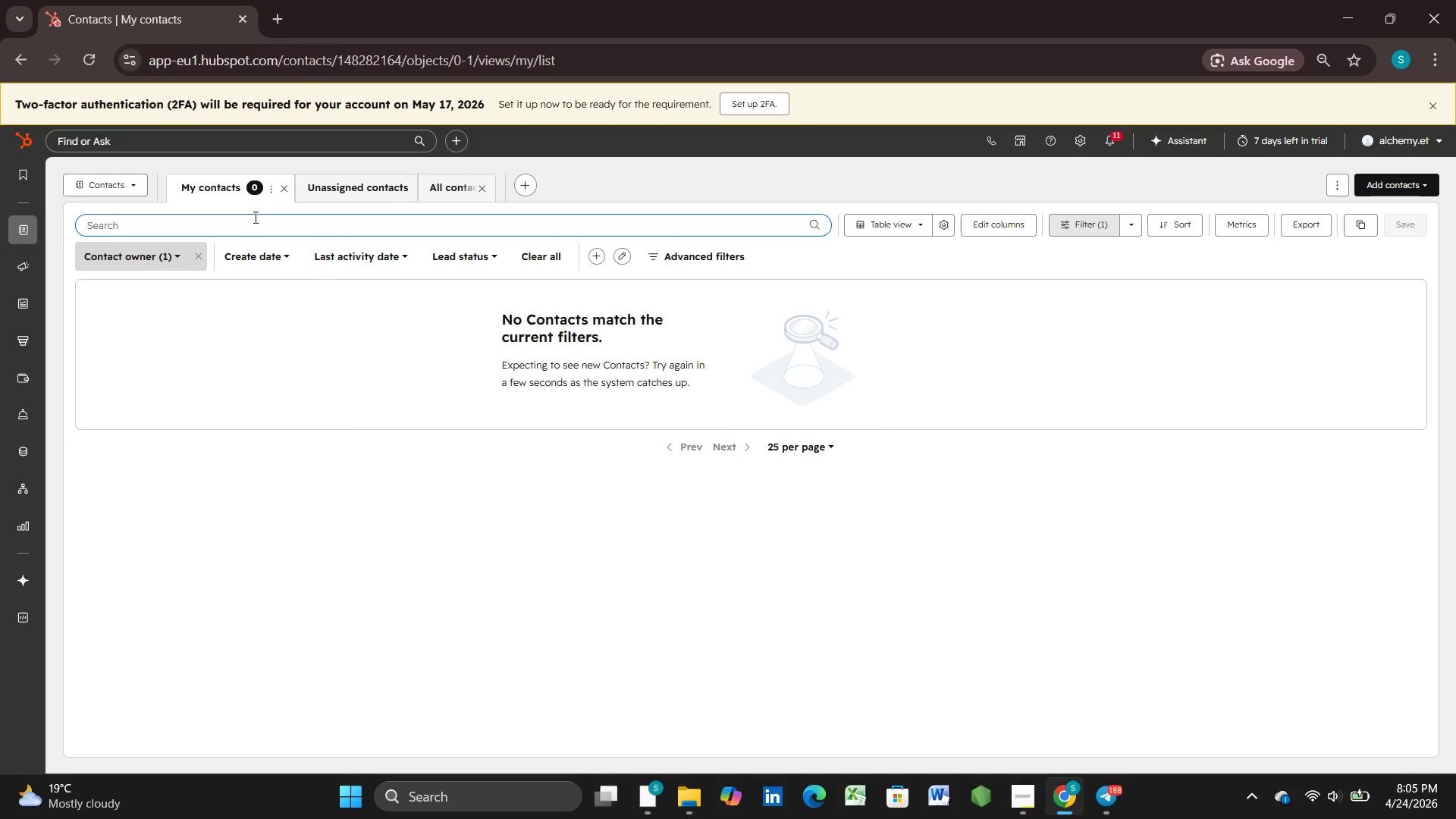 
type(2024)
 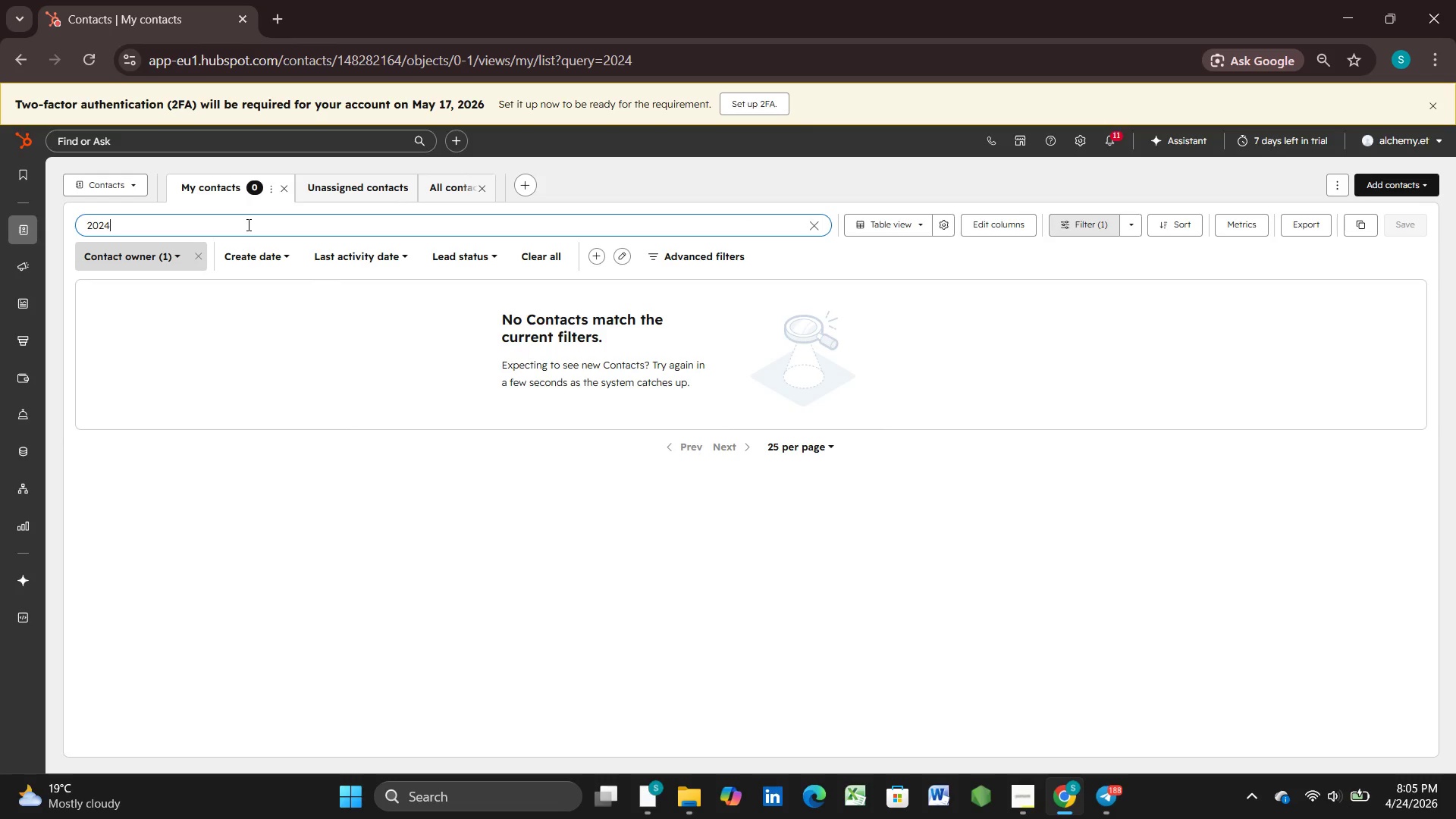 
wait(5.89)
 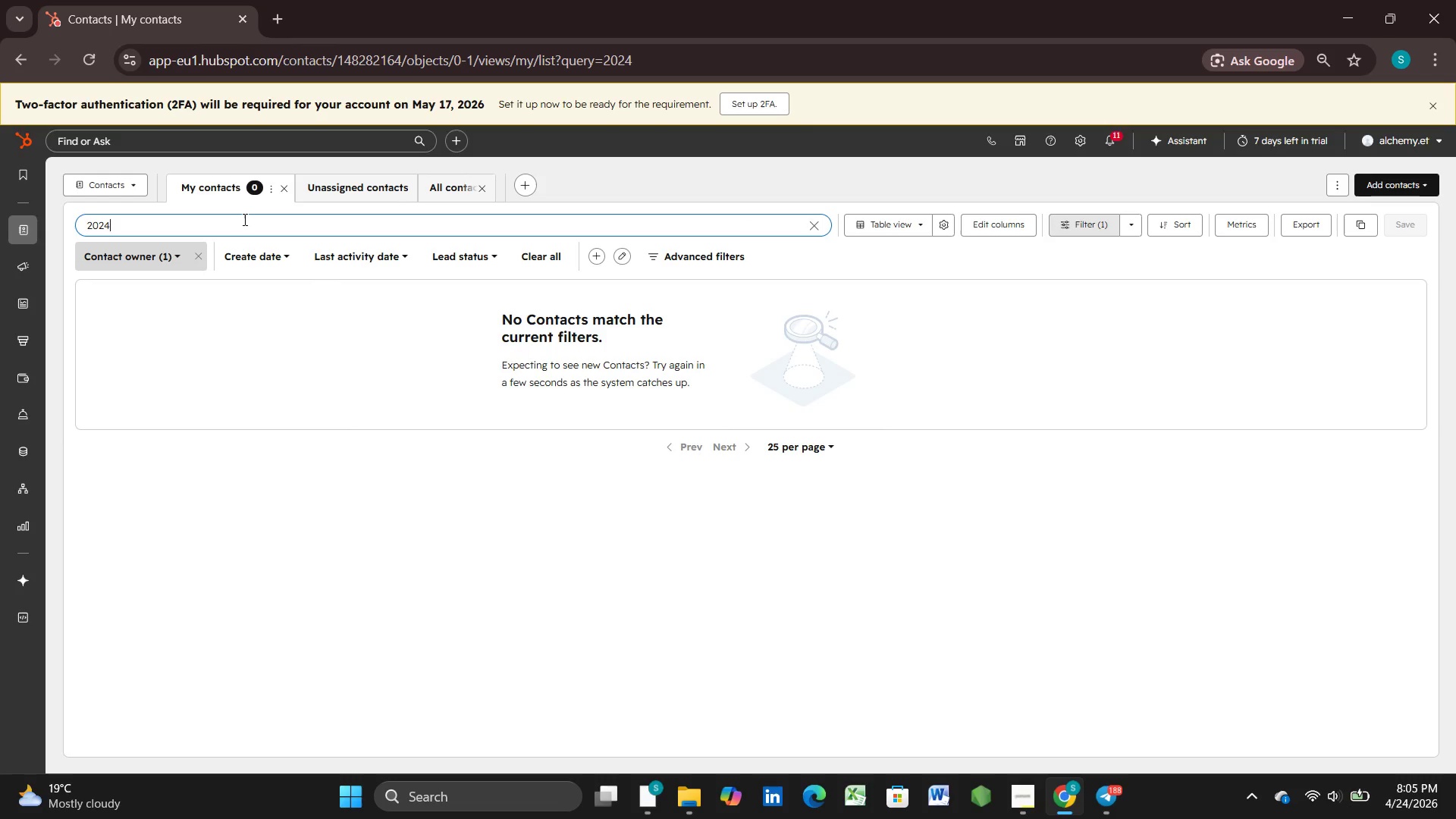 
key(Backspace)
 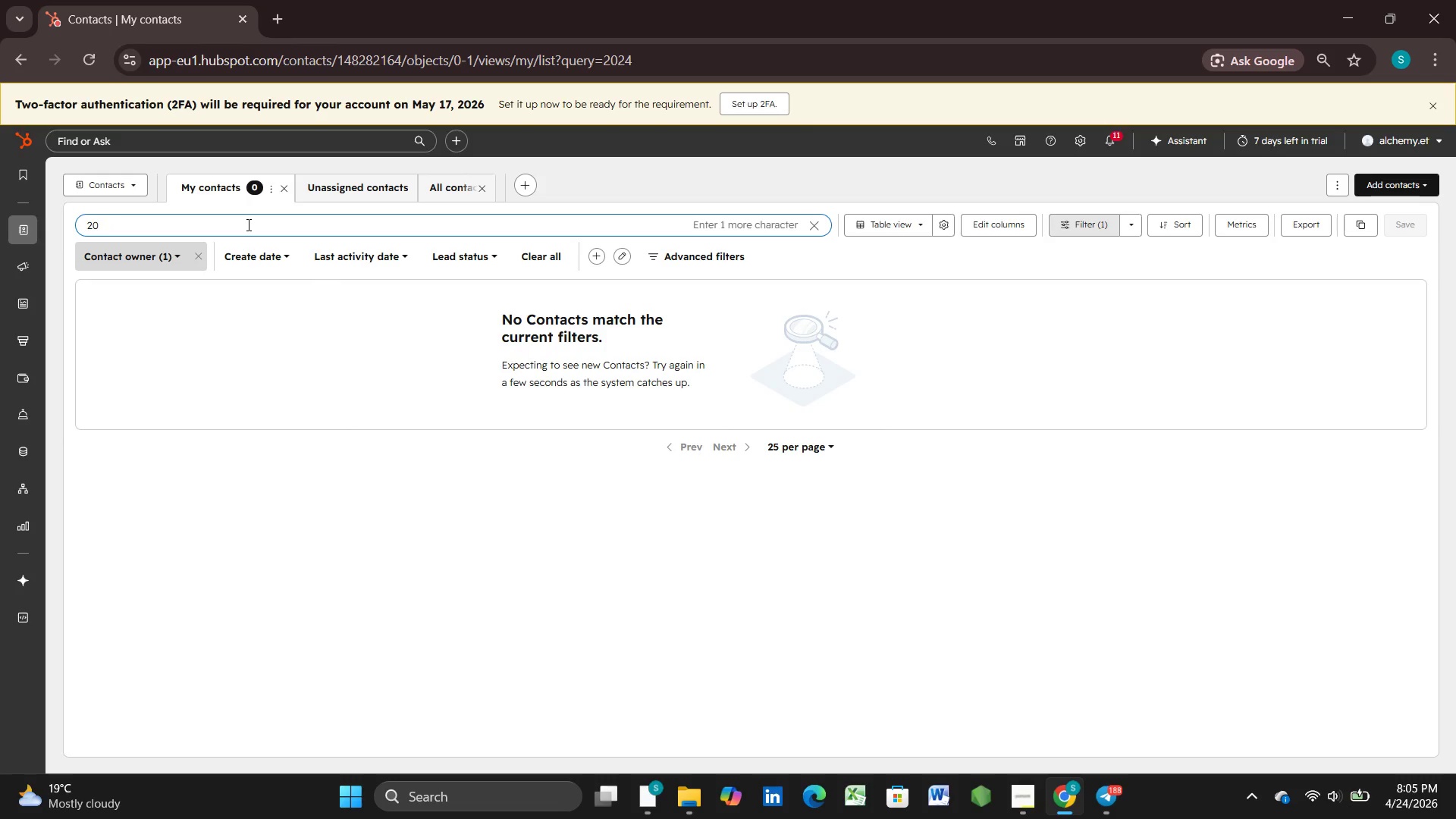 
key(Backspace)
 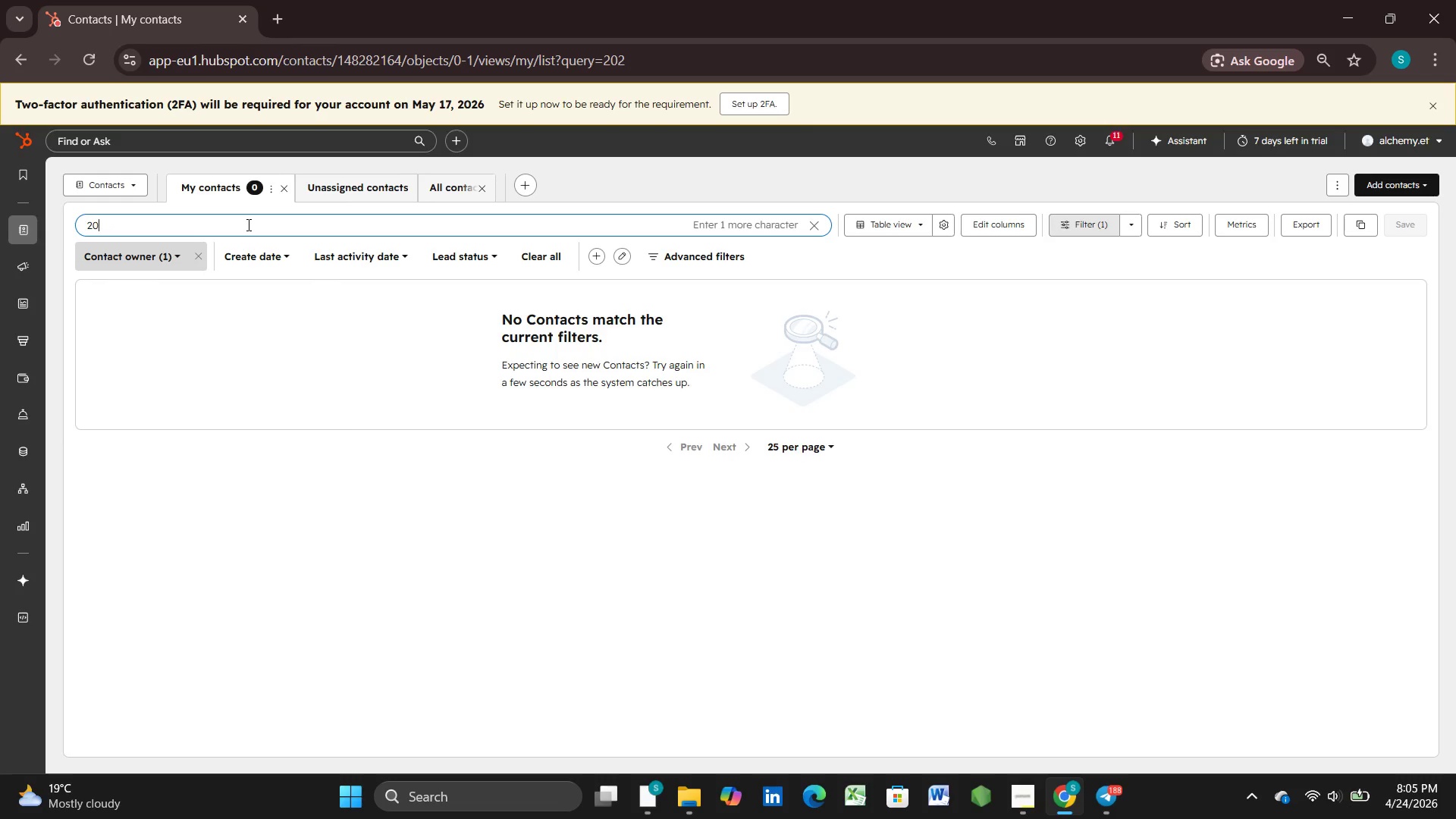 
key(Backspace)
 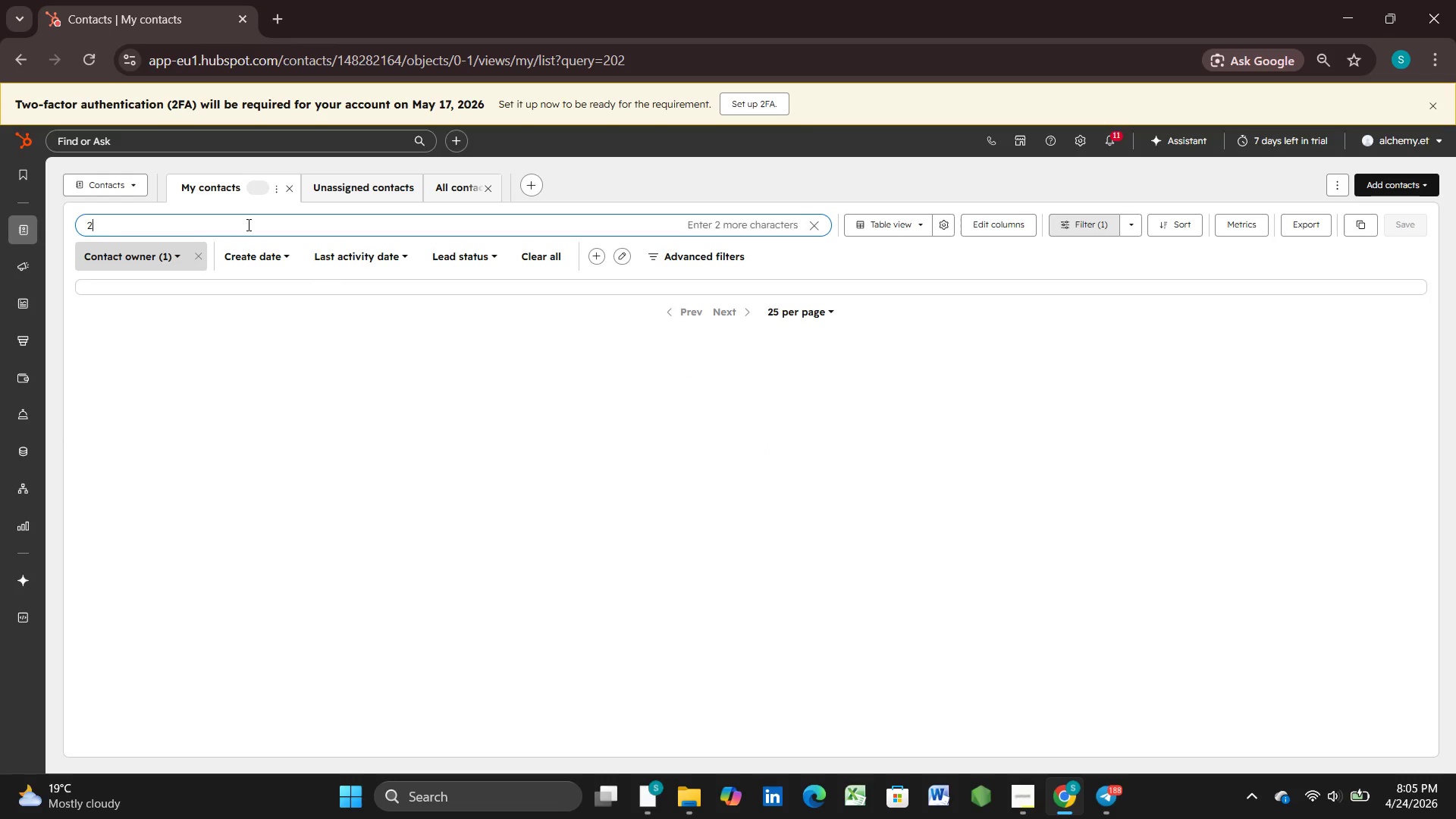 
key(Backspace)
 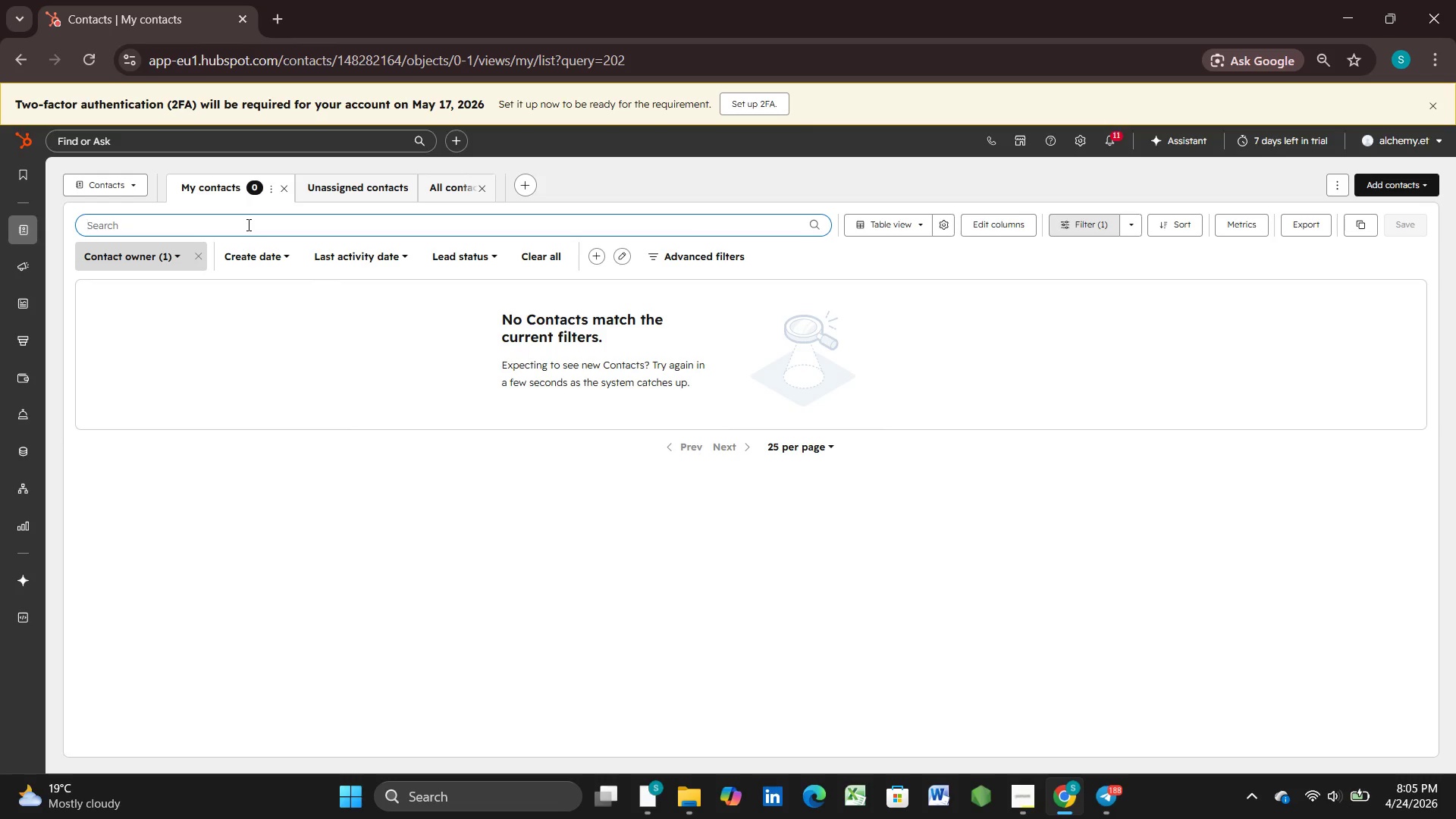 
key(Backspace)
 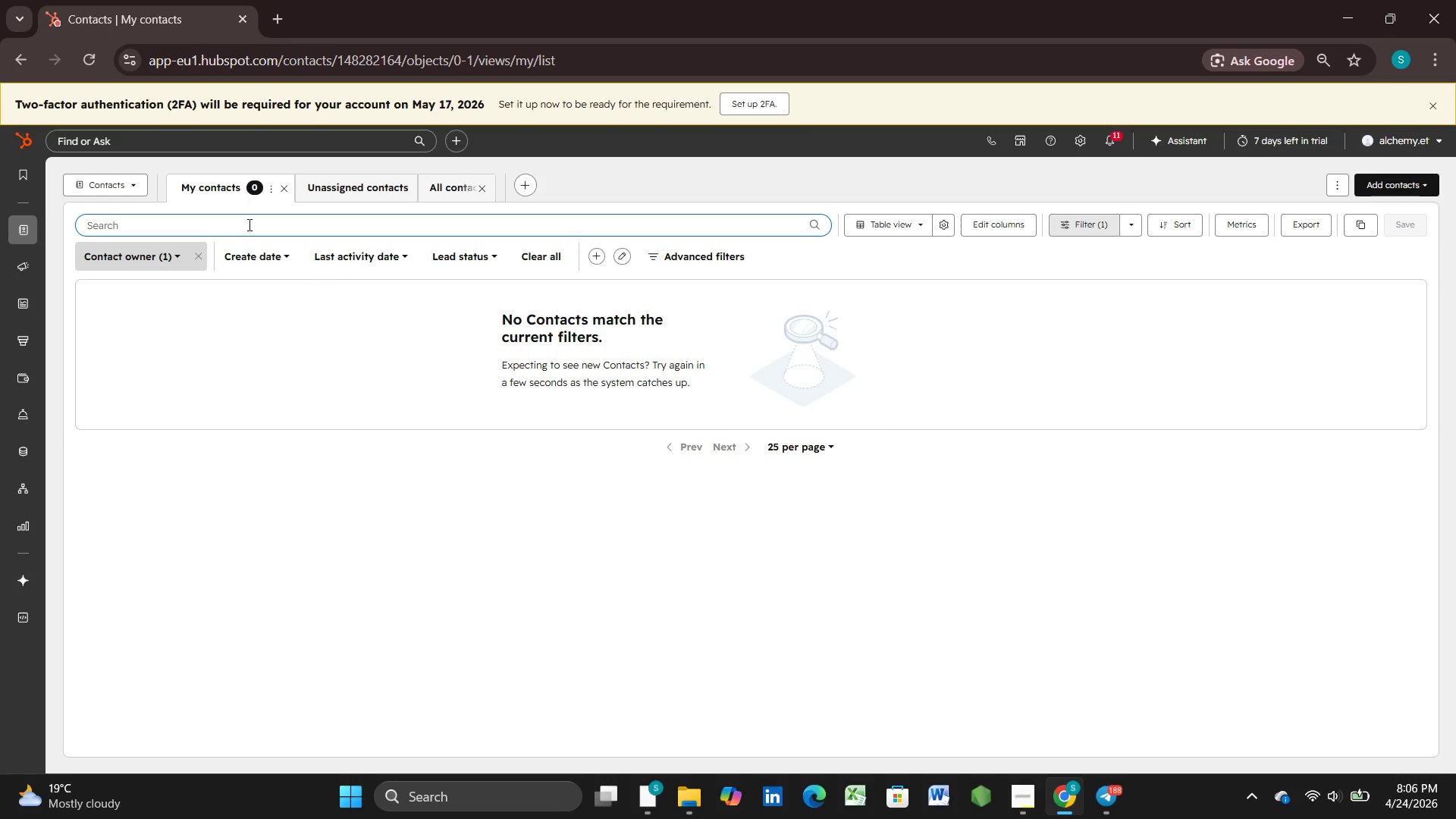 
wait(51.41)
 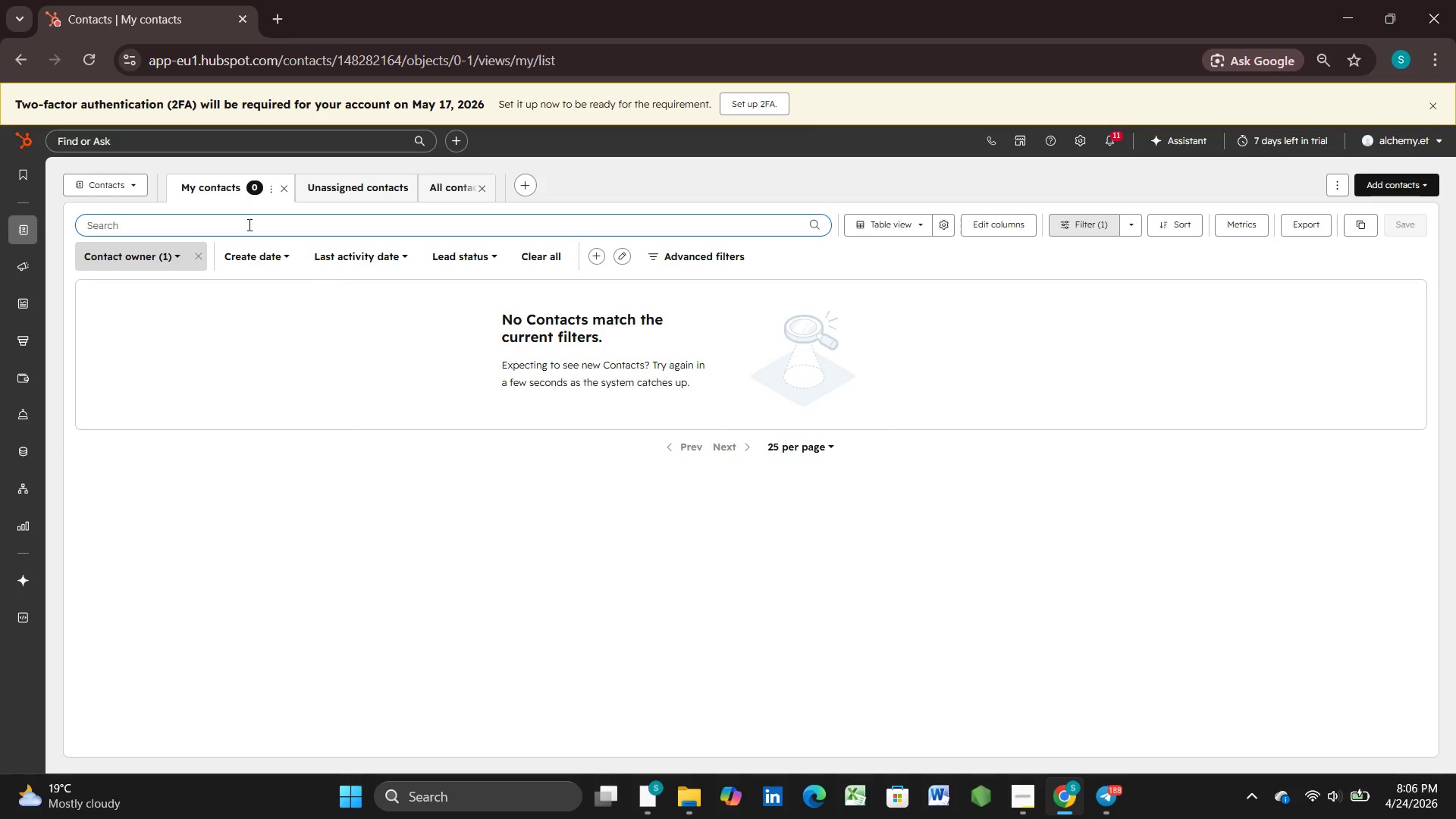 
left_click([558, 265])
 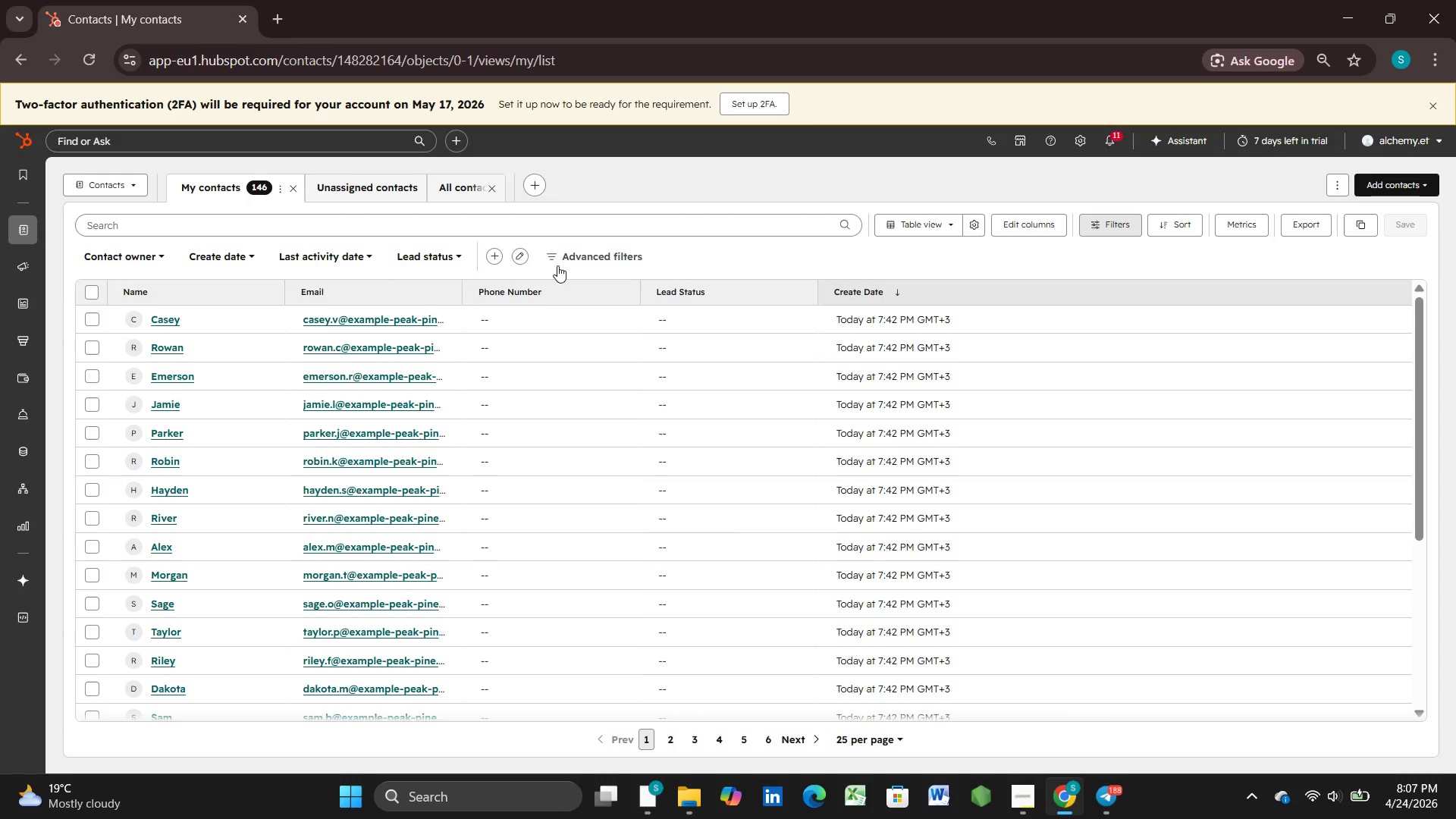 
wait(52.81)
 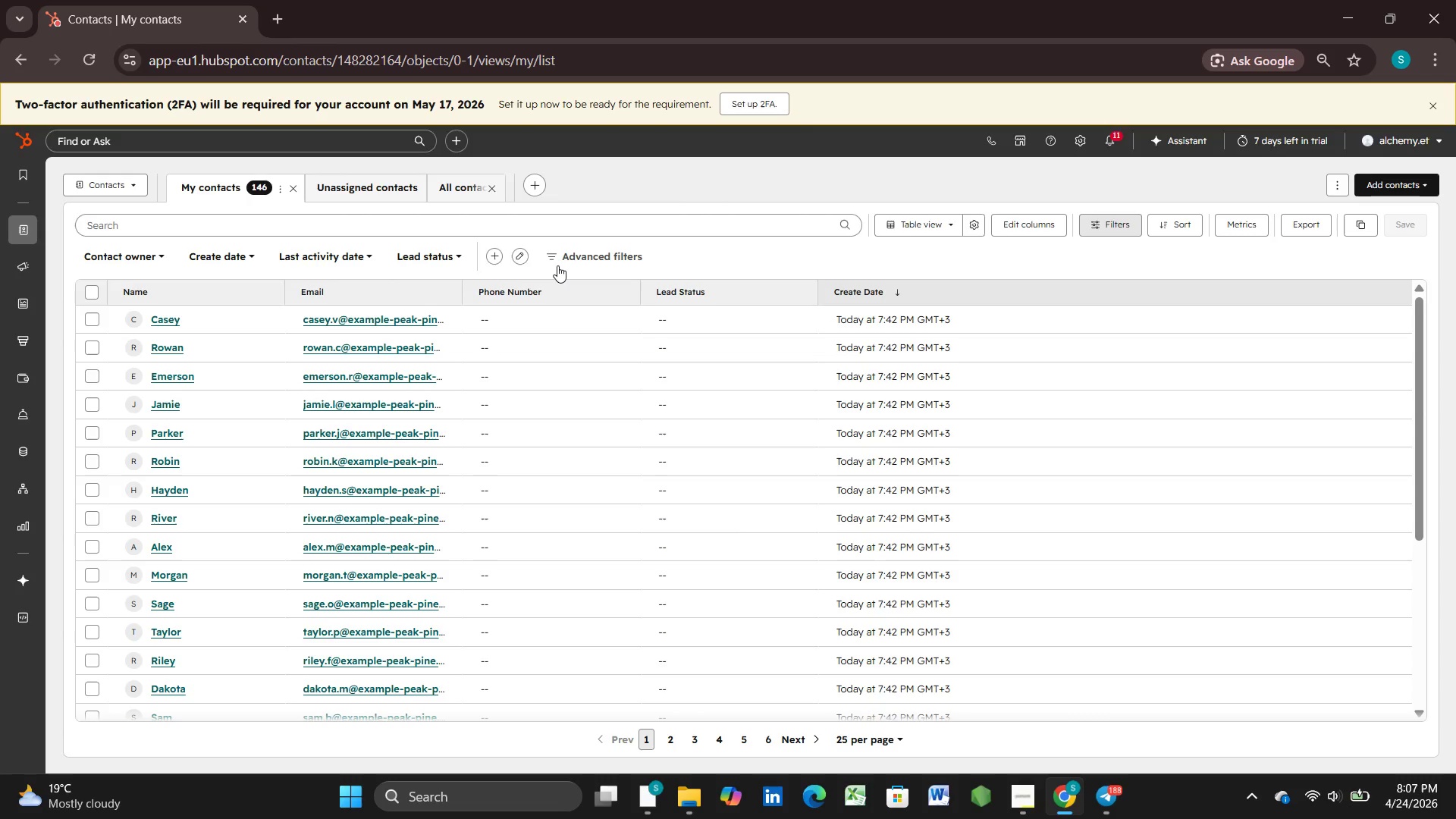 
left_click_drag(start_coordinate=[463, 250], to_coordinate=[460, 250])
 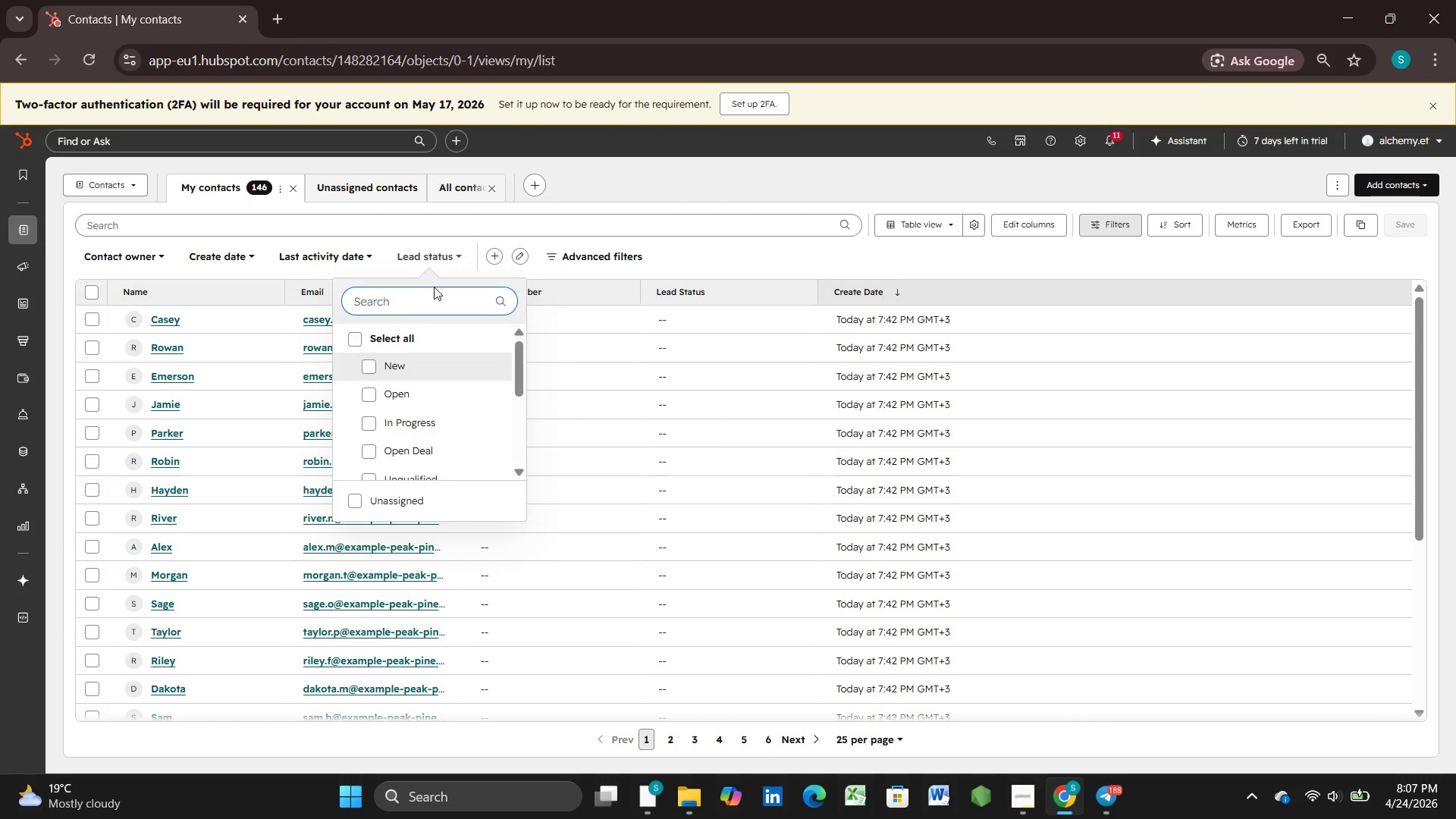 
left_click([374, 366])
 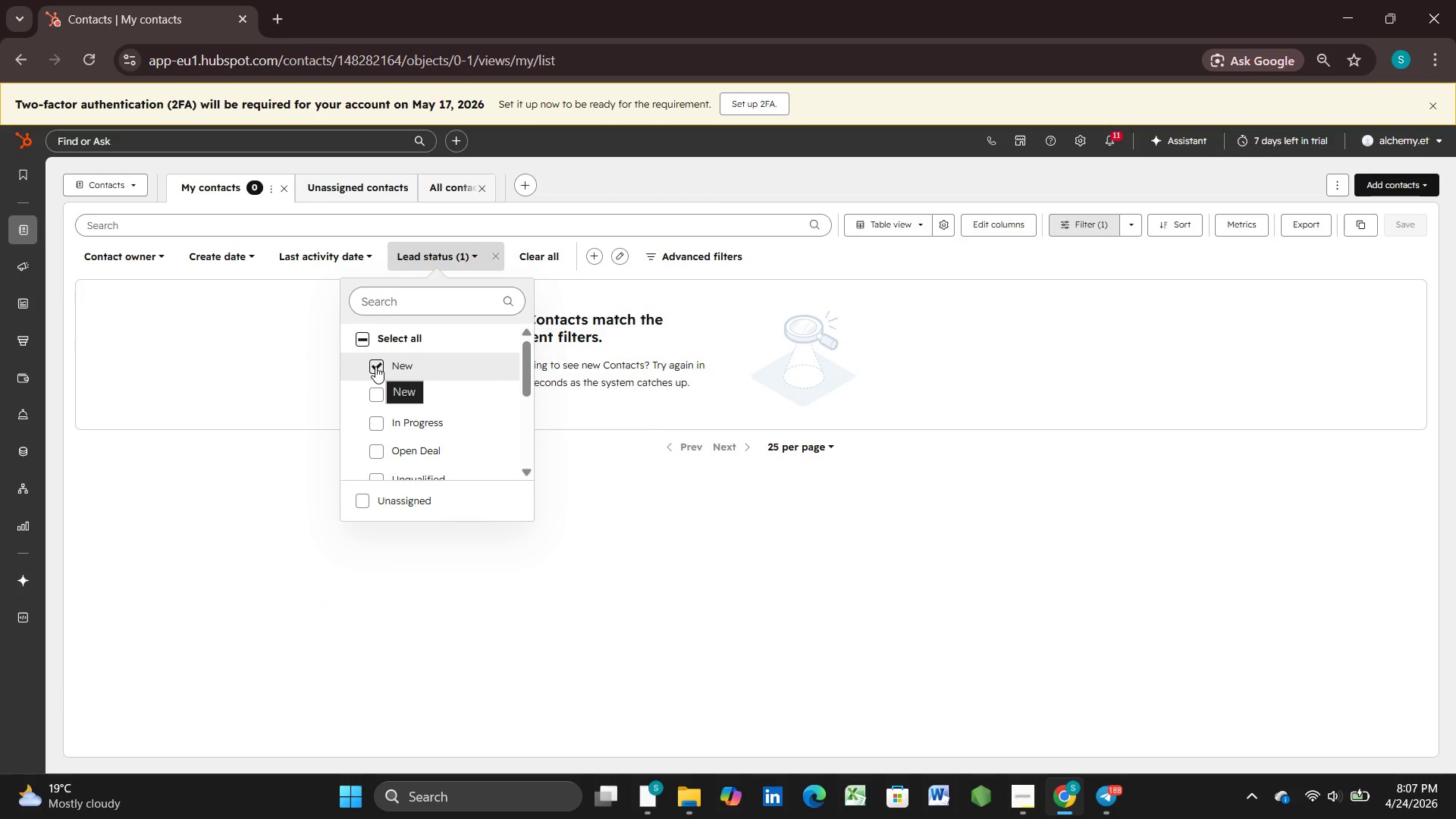 
scroll: coordinate [375, 366], scroll_direction: down, amount: 2.0
 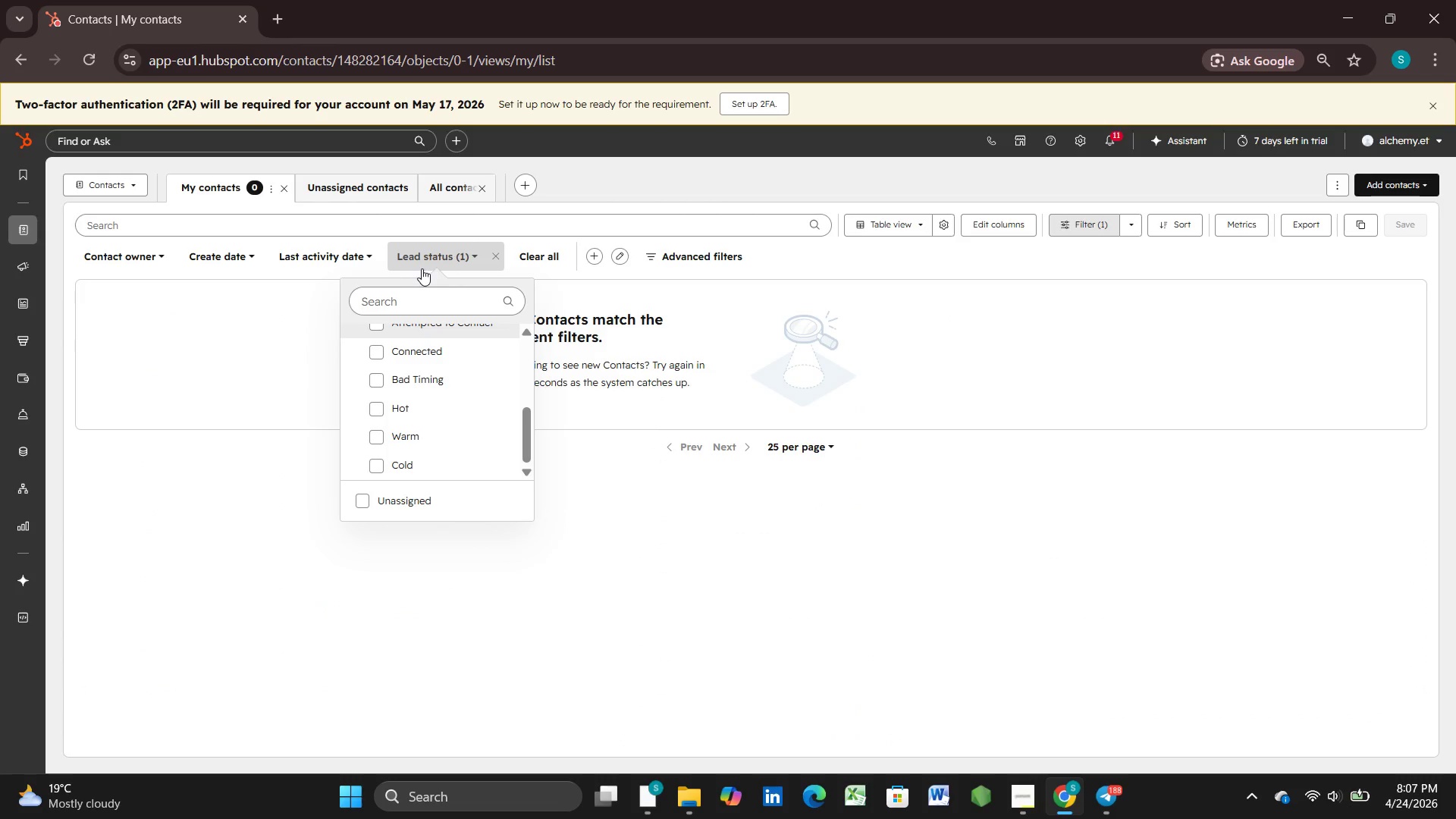 
left_click([392, 336])
 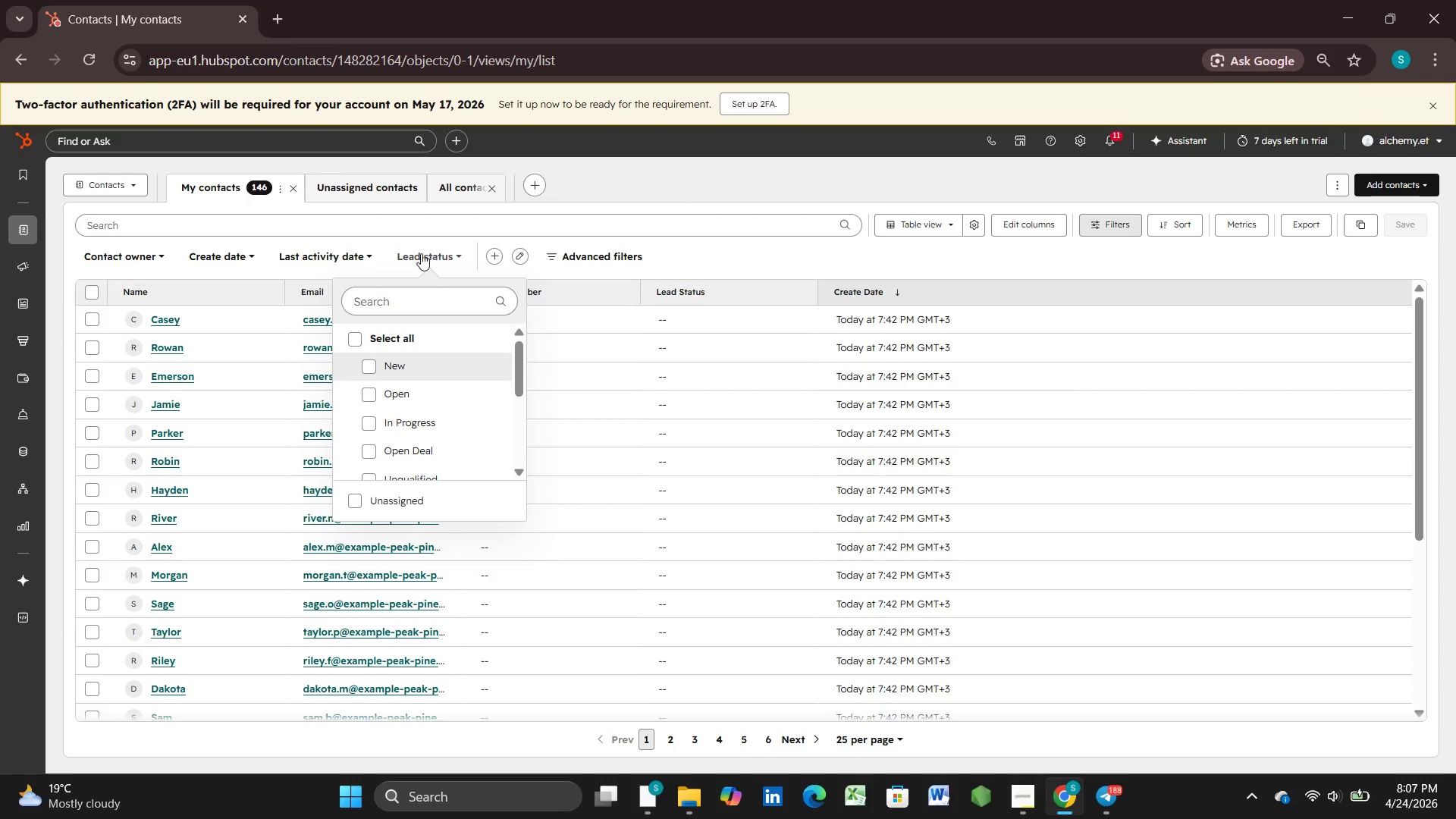 
scroll: coordinate [419, 350], scroll_direction: up, amount: 6.0
 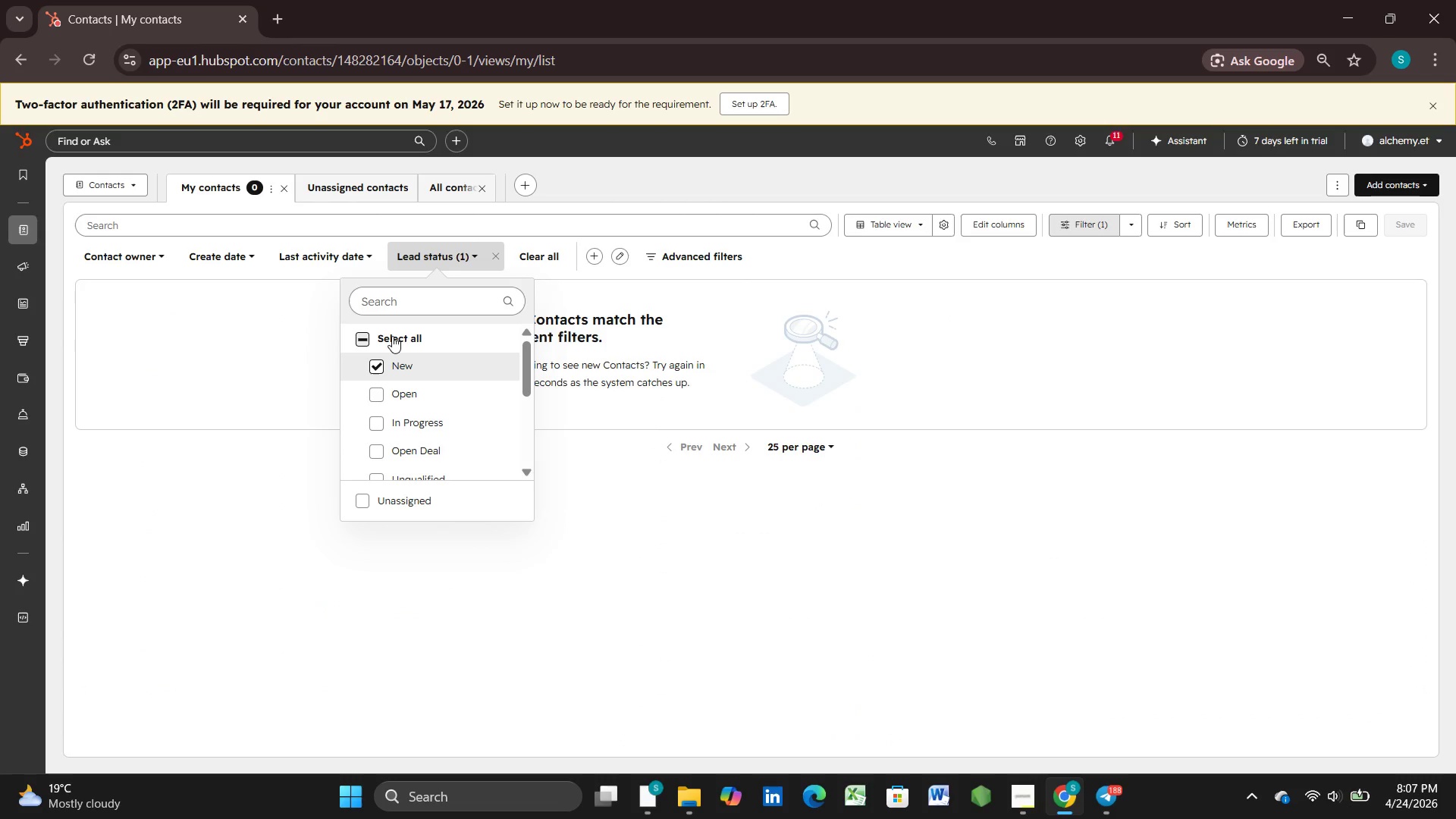 
left_click([360, 249])
 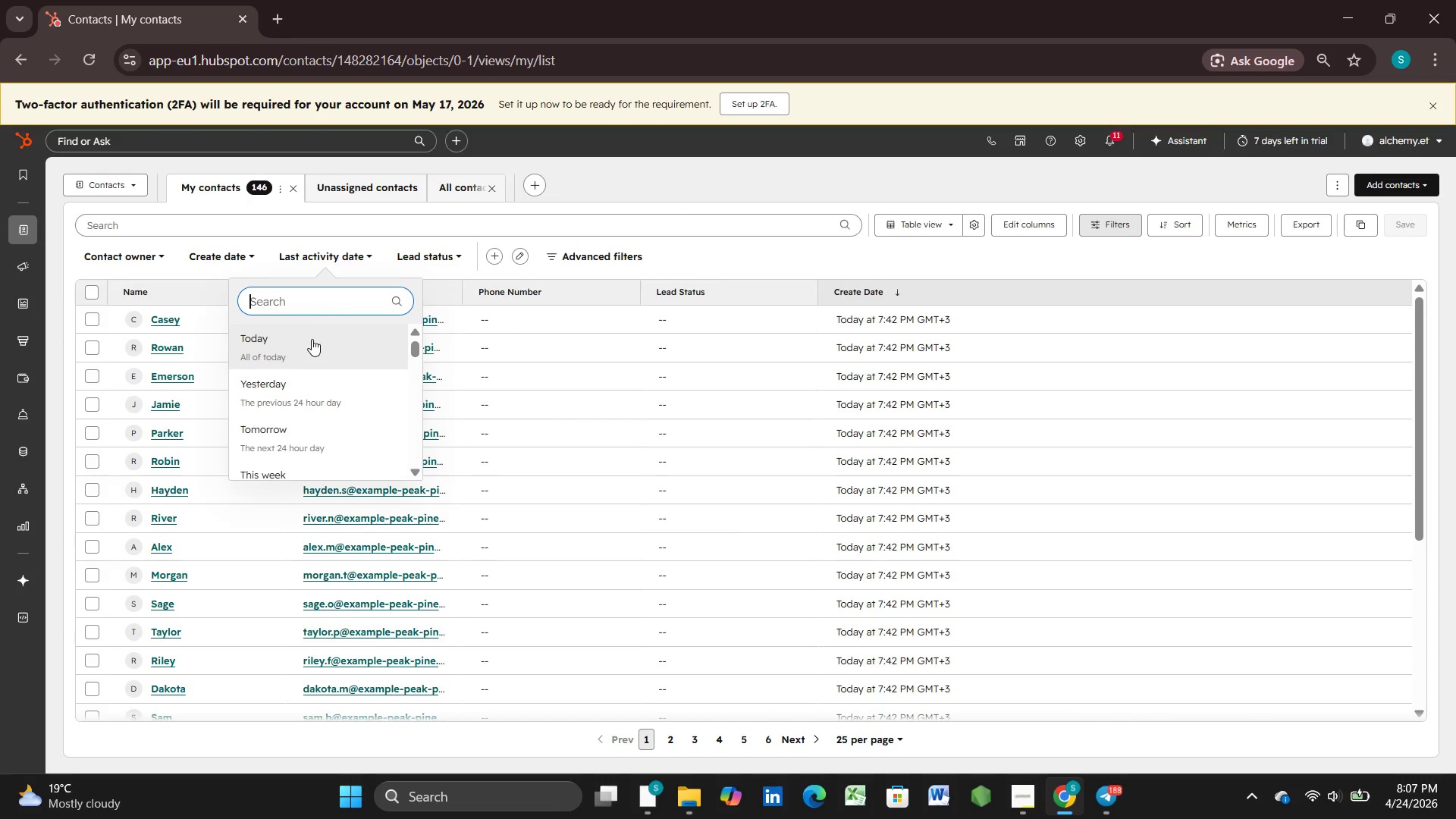 
left_click([312, 345])
 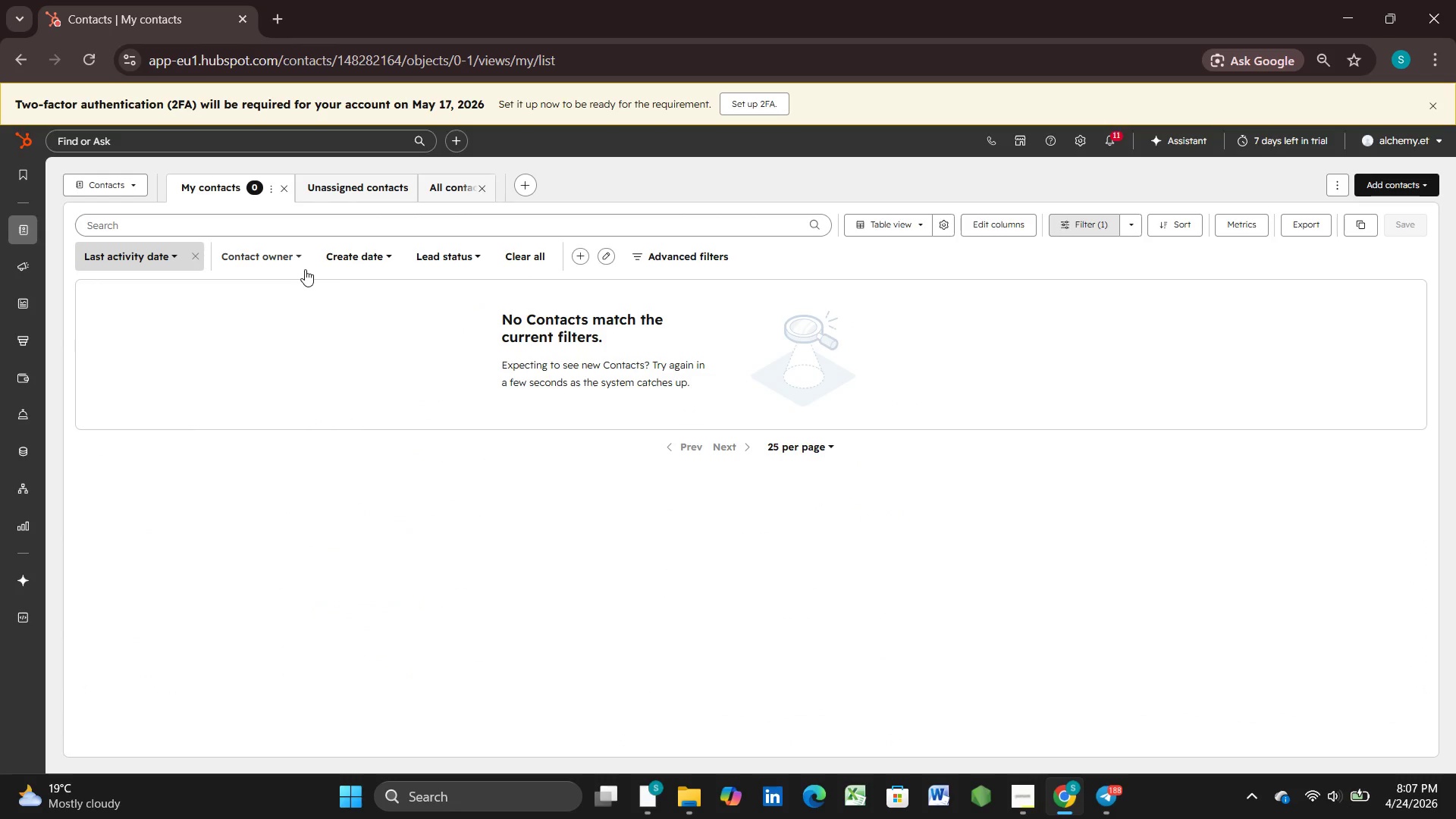 
left_click([376, 258])
 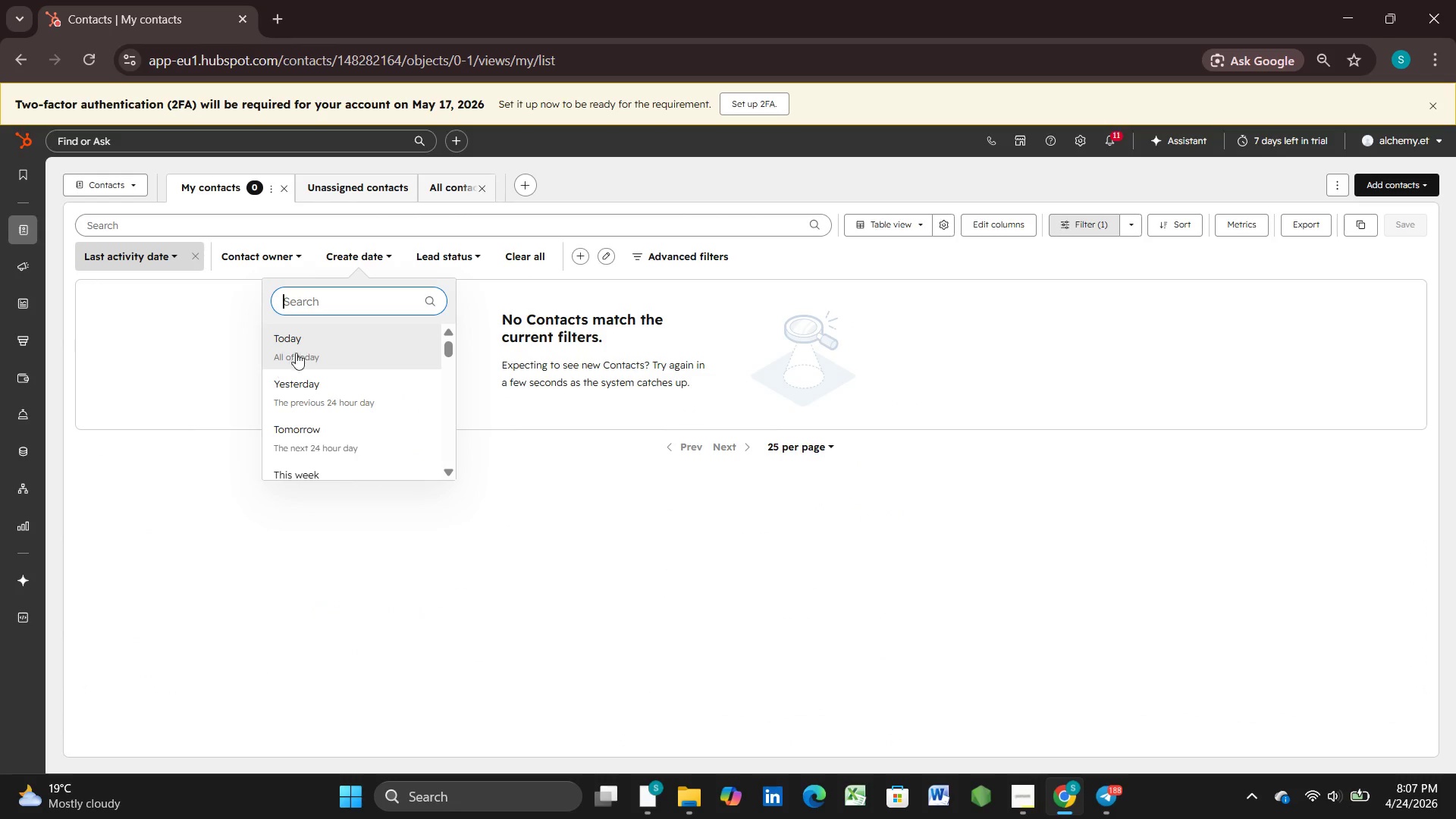 
left_click_drag(start_coordinate=[300, 350], to_coordinate=[304, 348])
 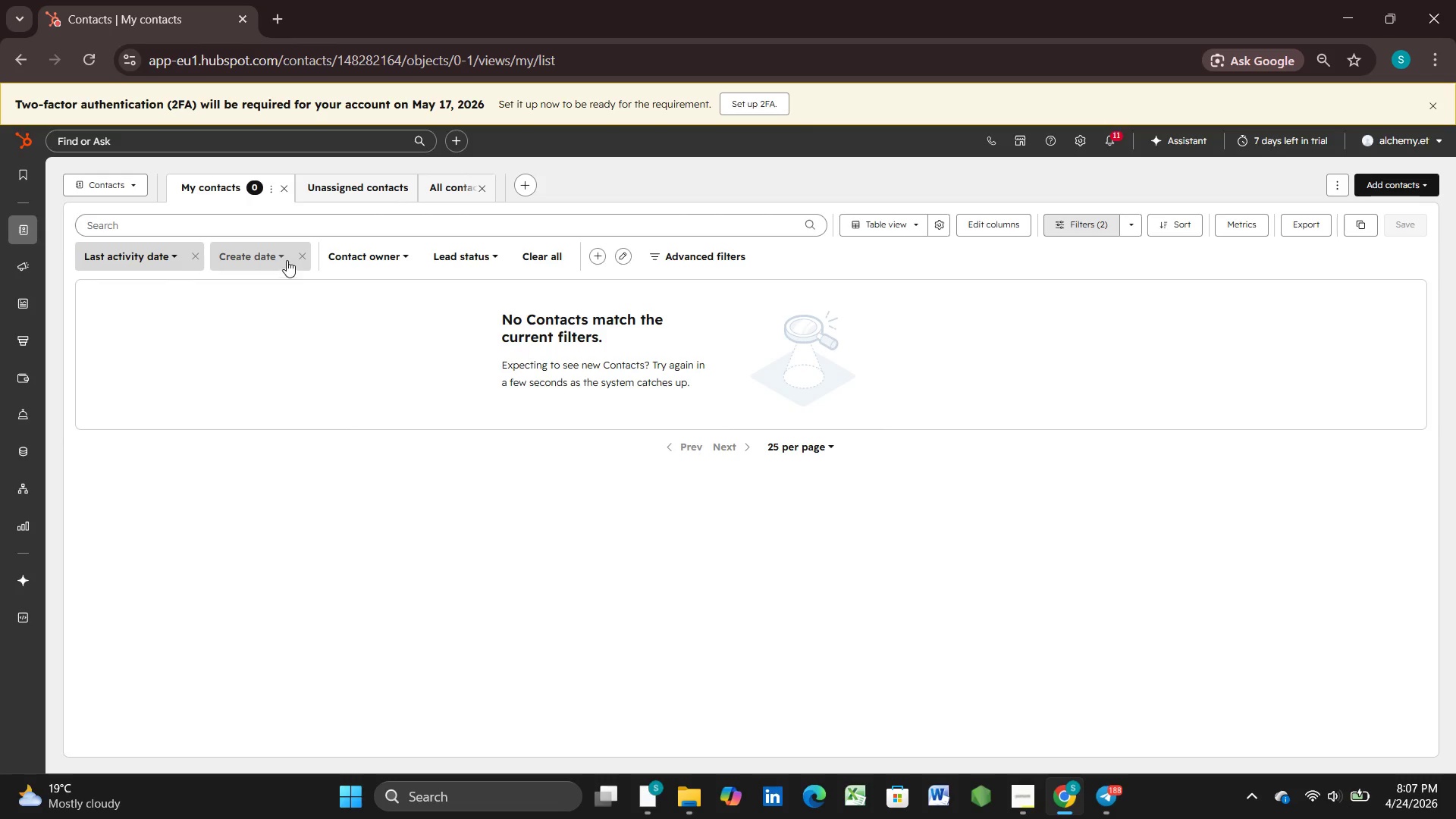 
left_click([188, 258])
 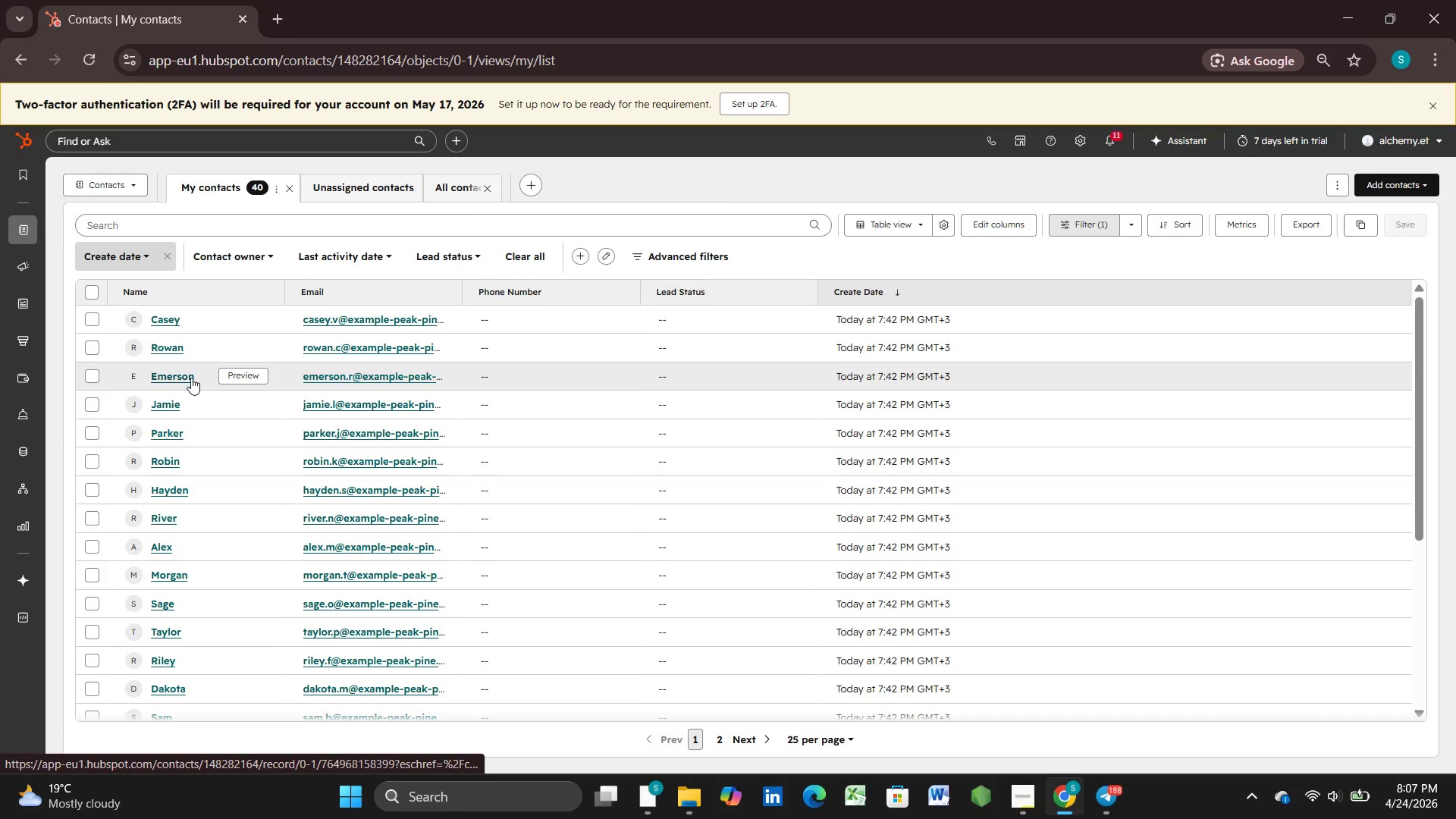 
wait(6.78)
 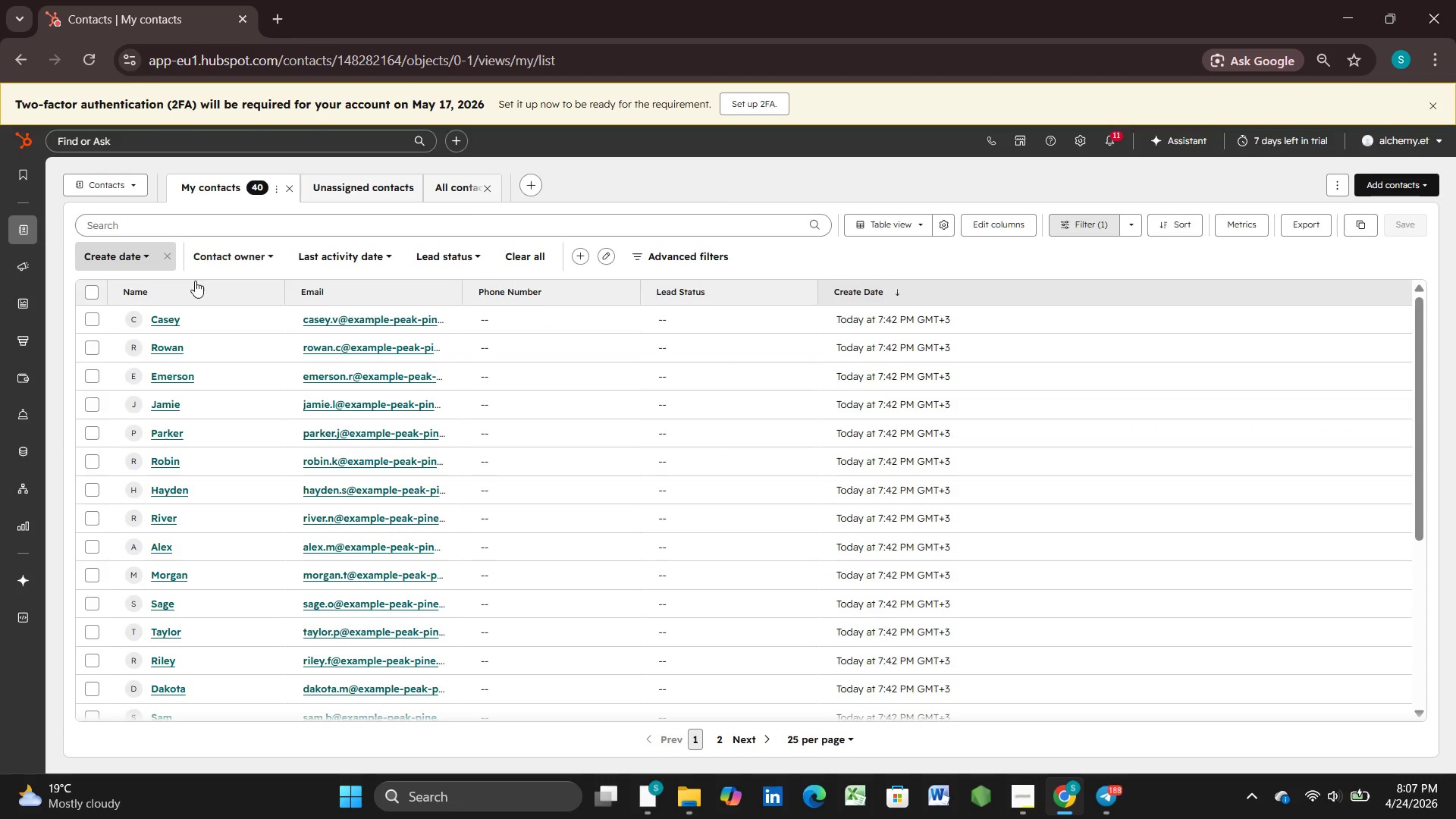 
scroll: coordinate [209, 360], scroll_direction: down, amount: 5.0
 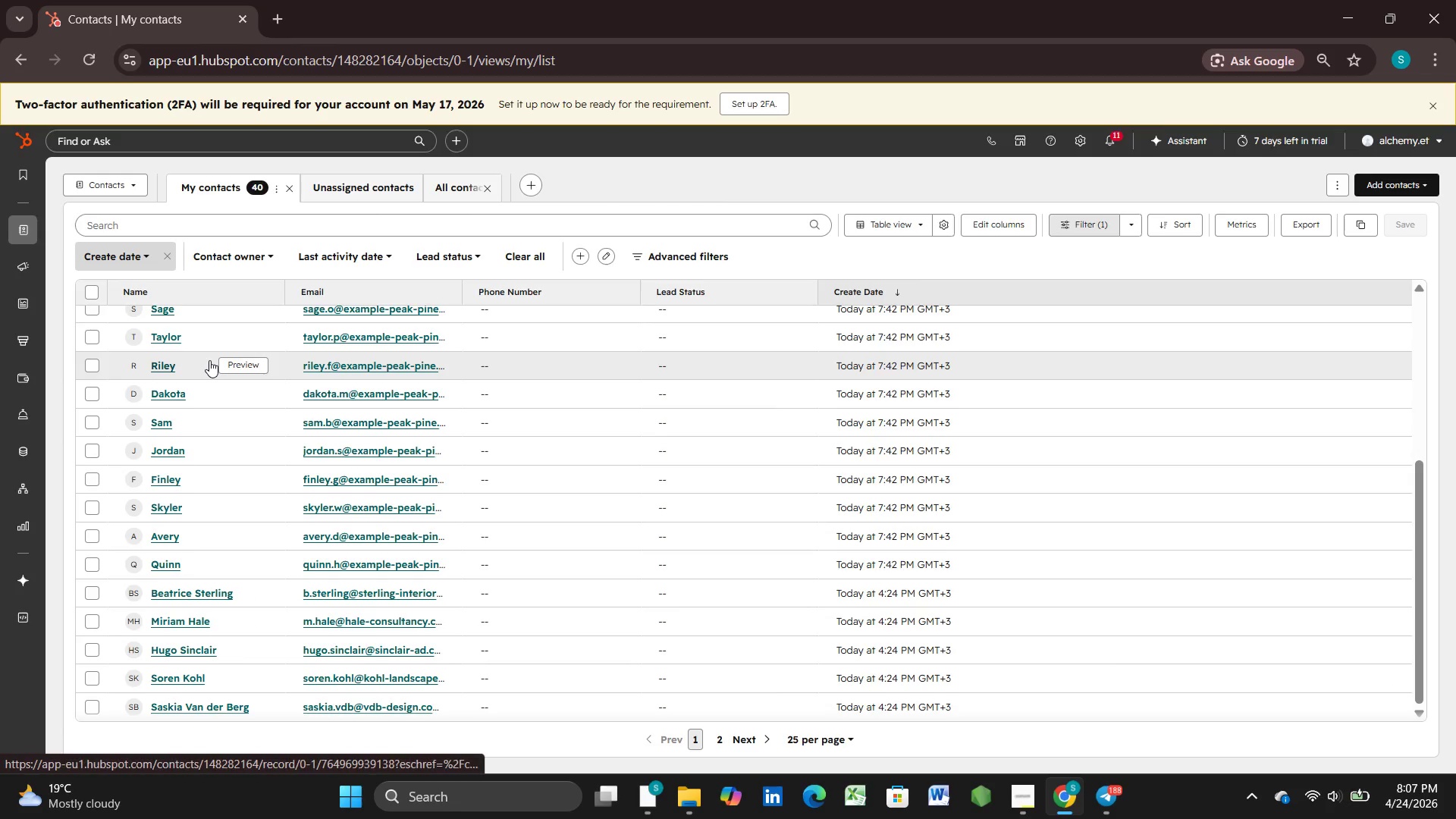 
scroll: coordinate [209, 360], scroll_direction: up, amount: 10.0
 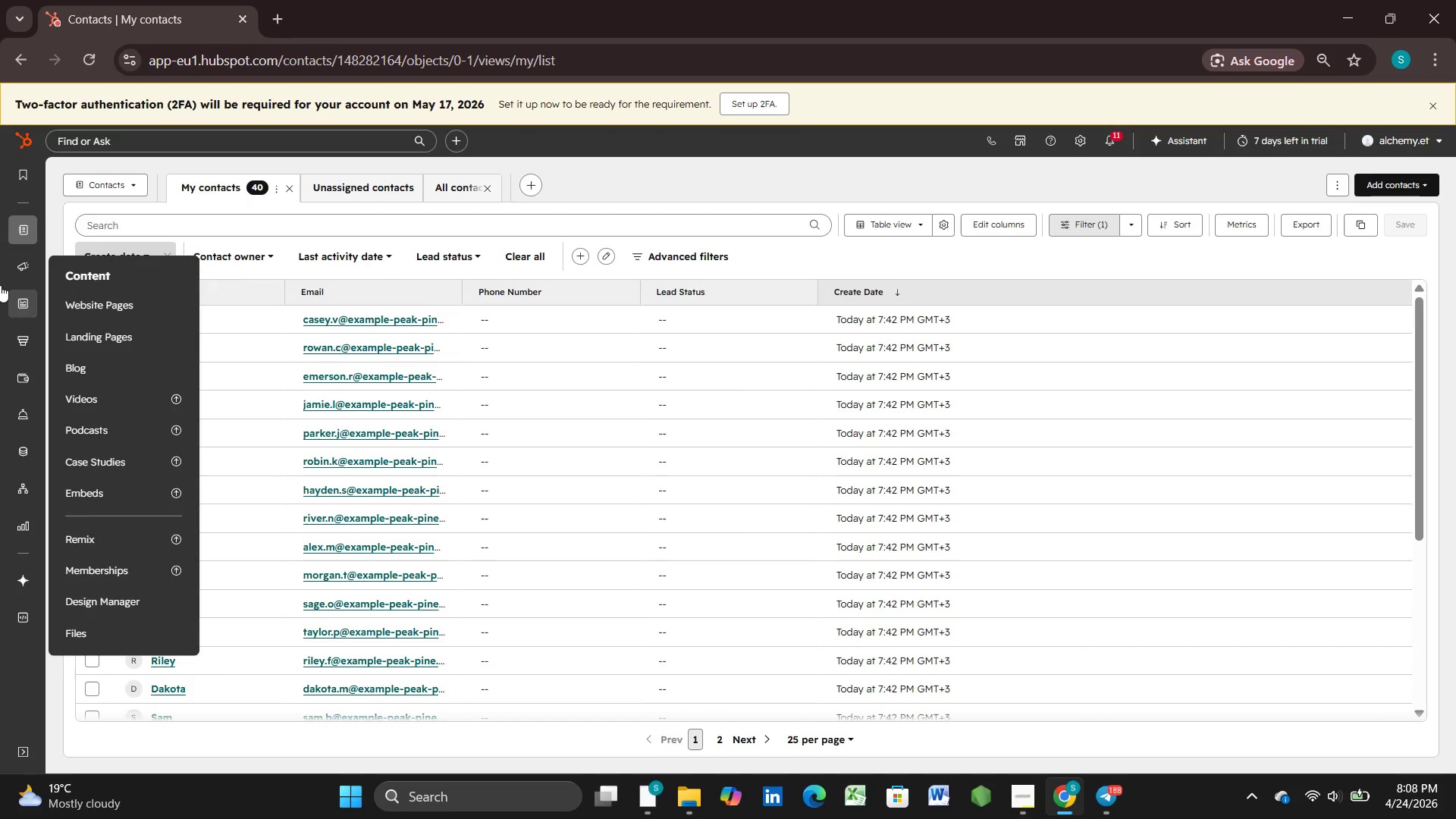 
wait(9.42)
 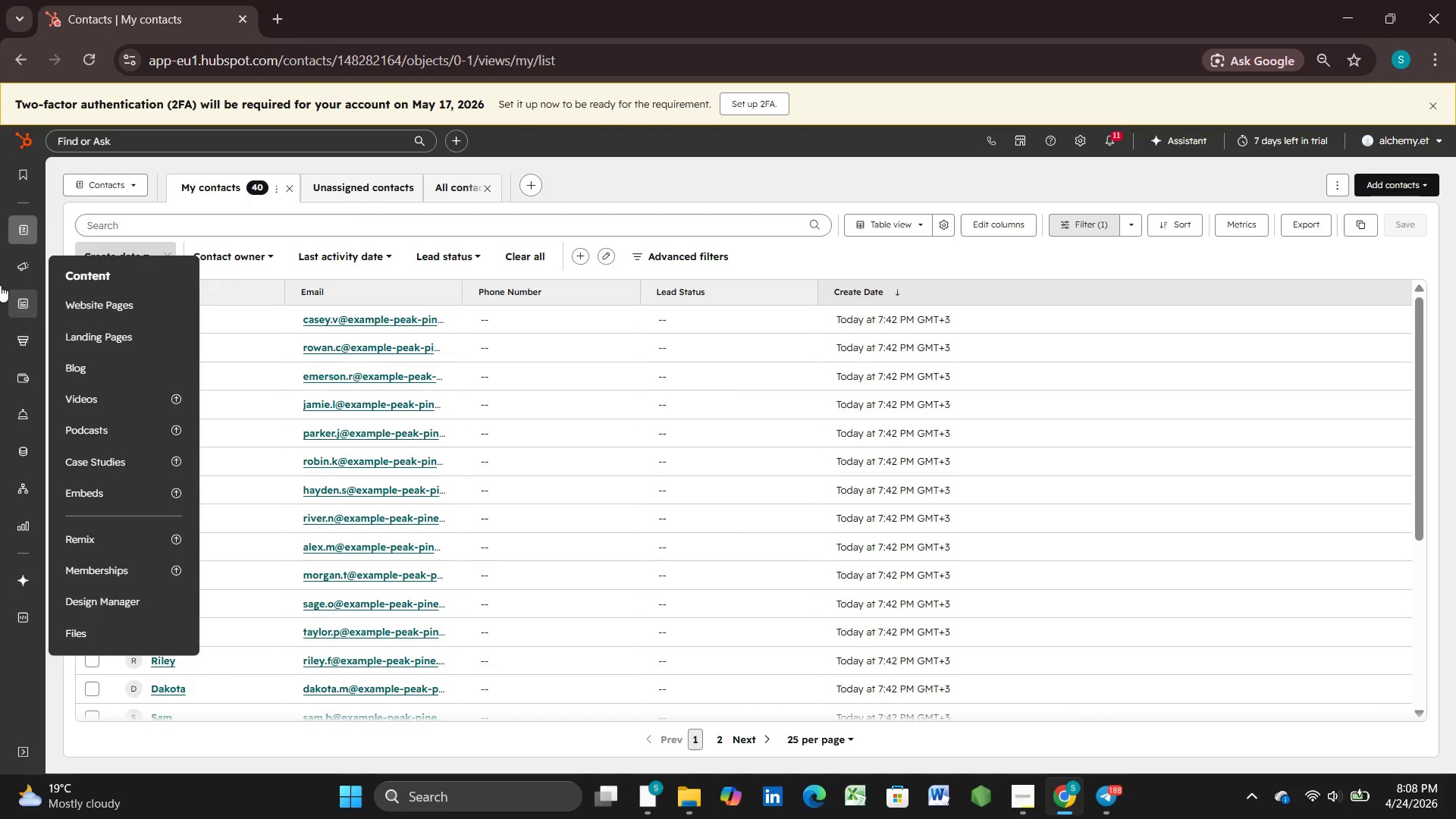 
left_click([122, 409])
 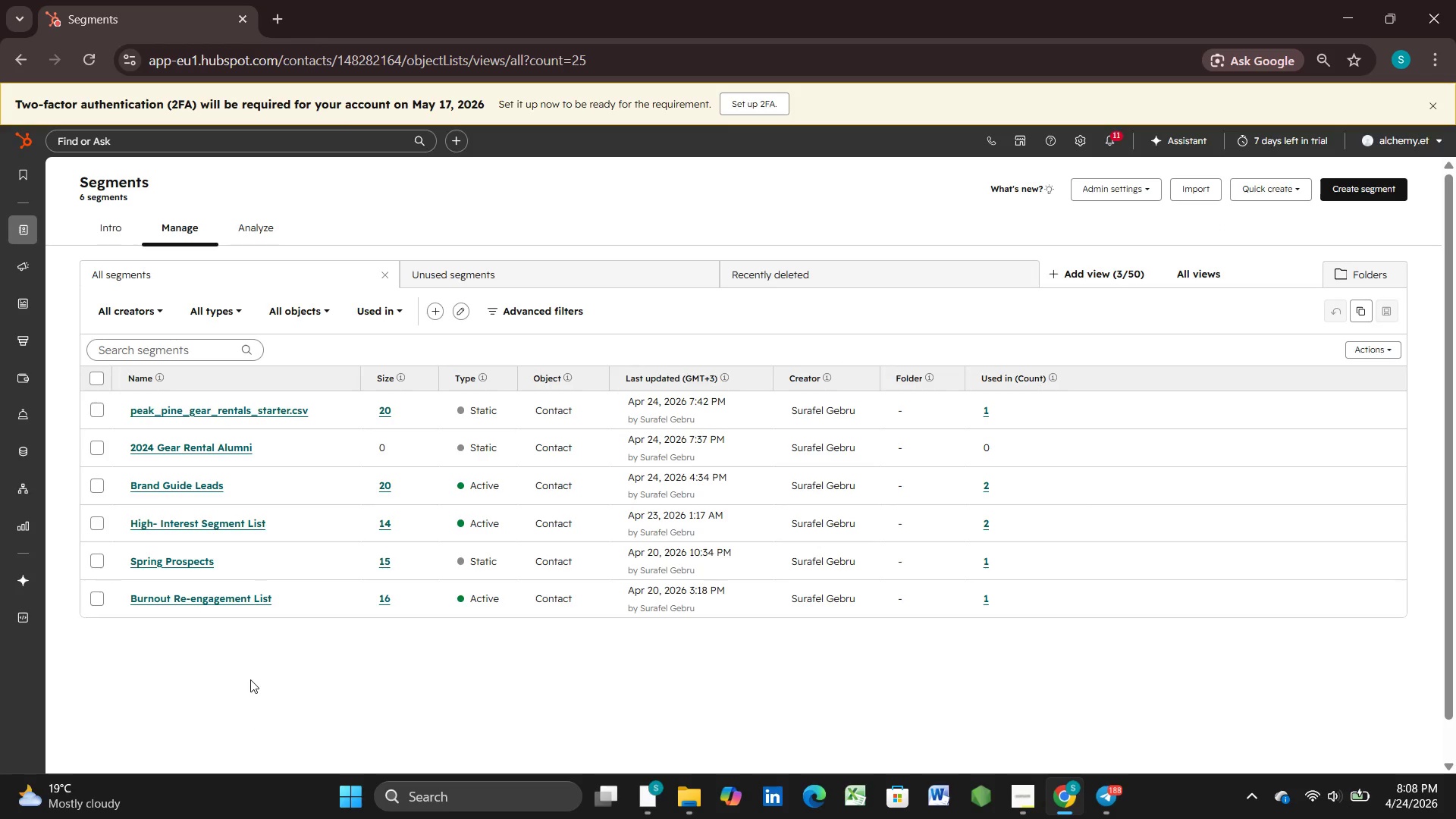 
wait(22.28)
 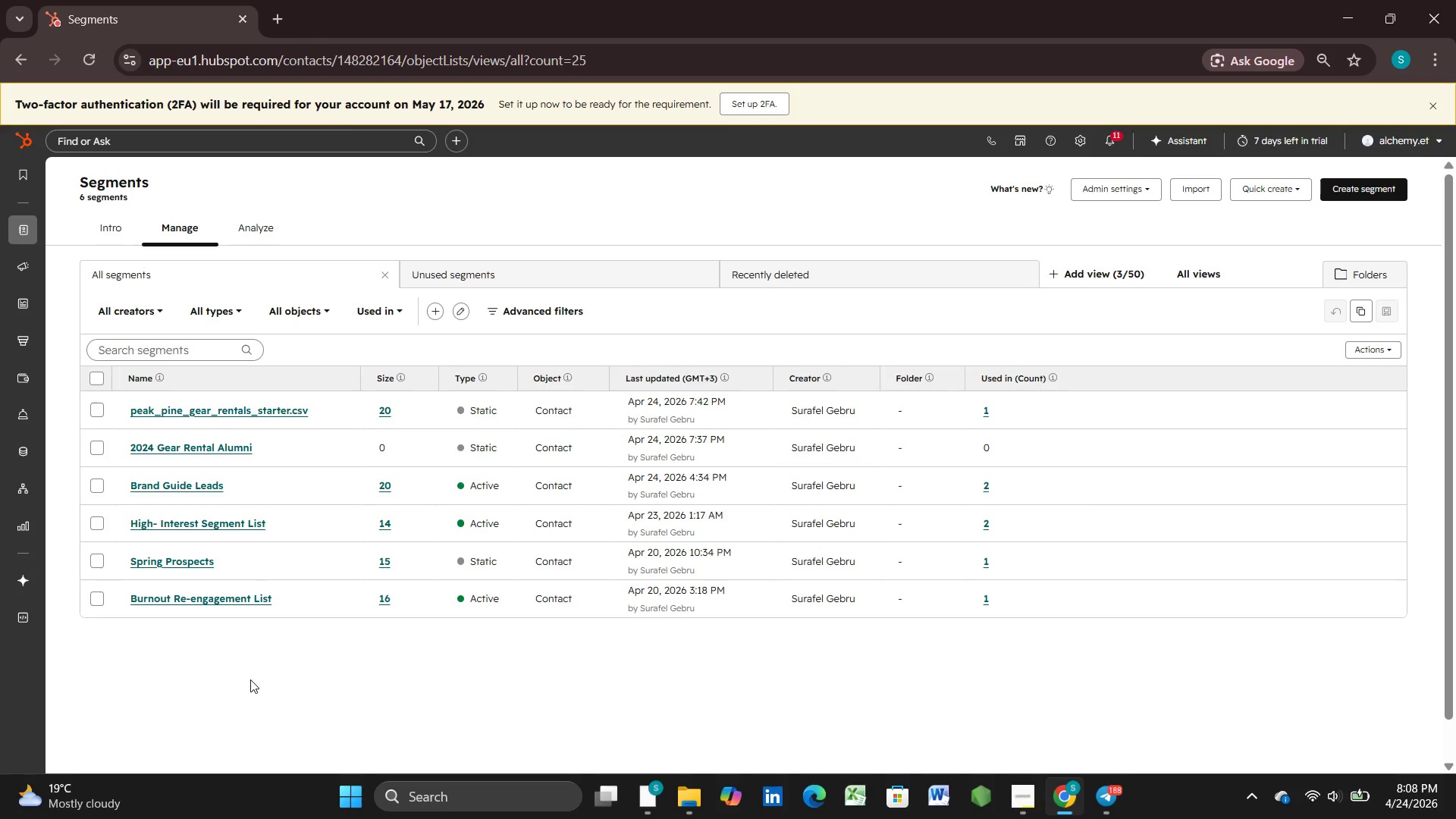 
left_click([153, 449])
 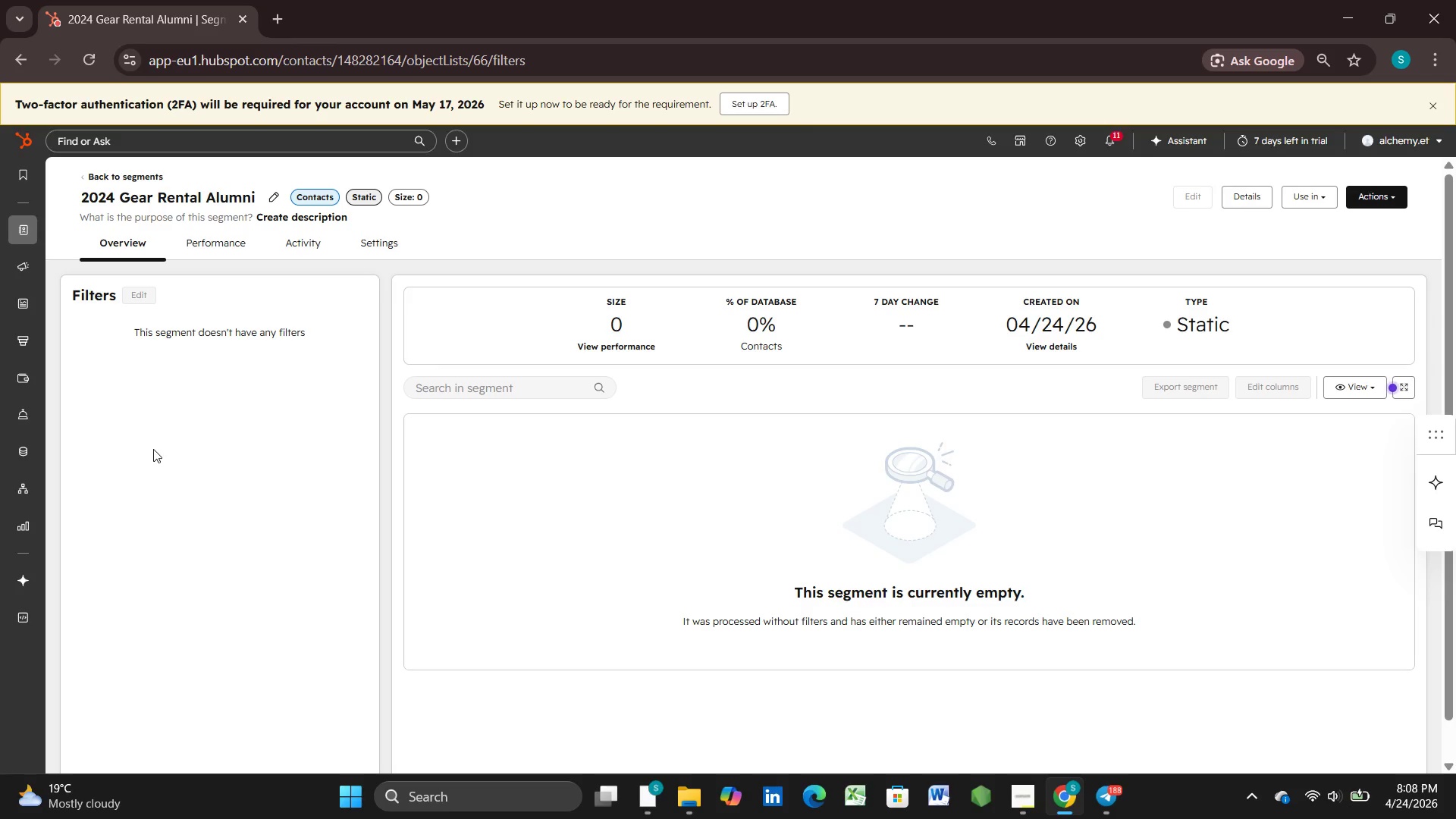 
wait(25.67)
 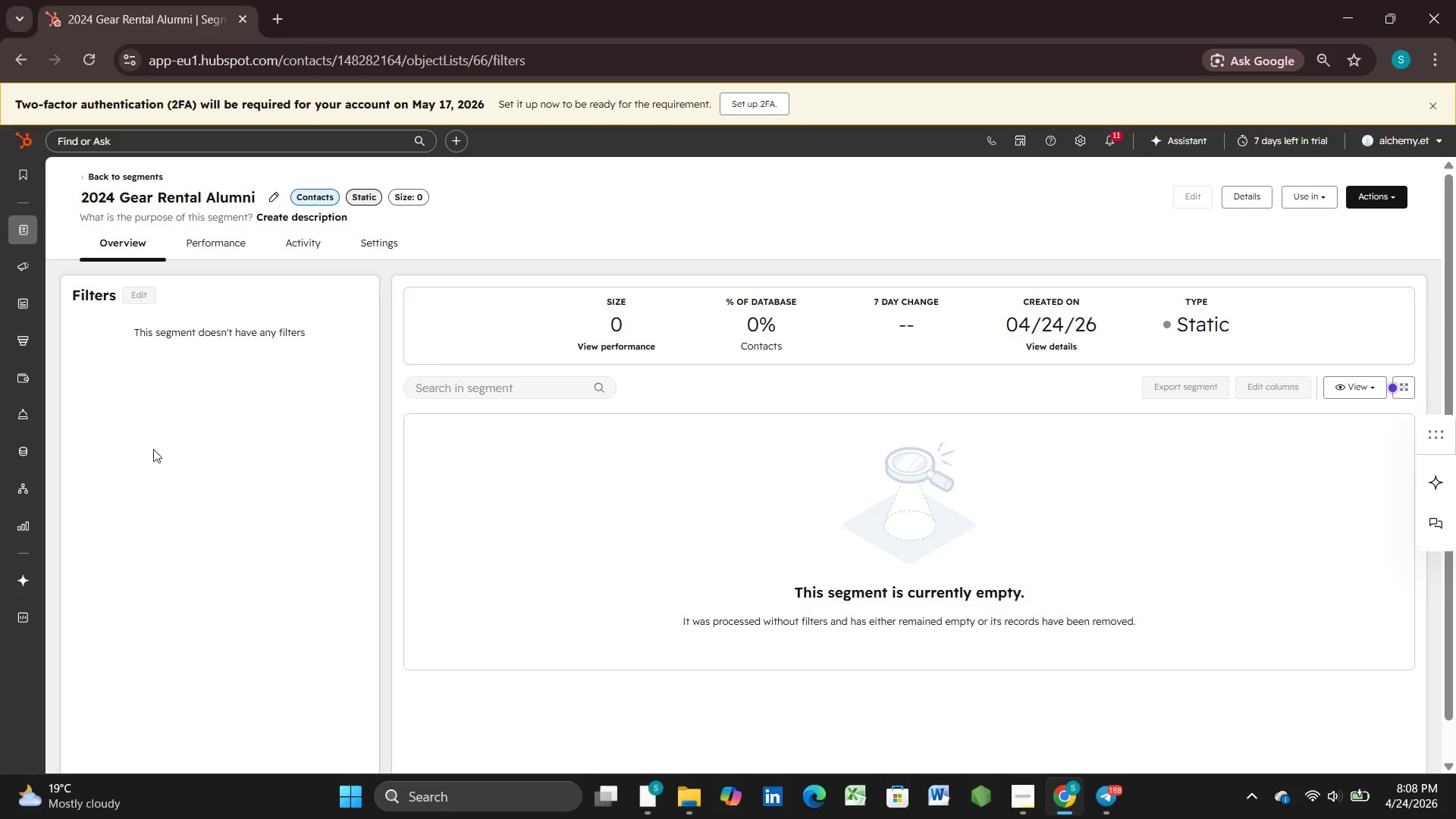 
left_click([58, 229])
 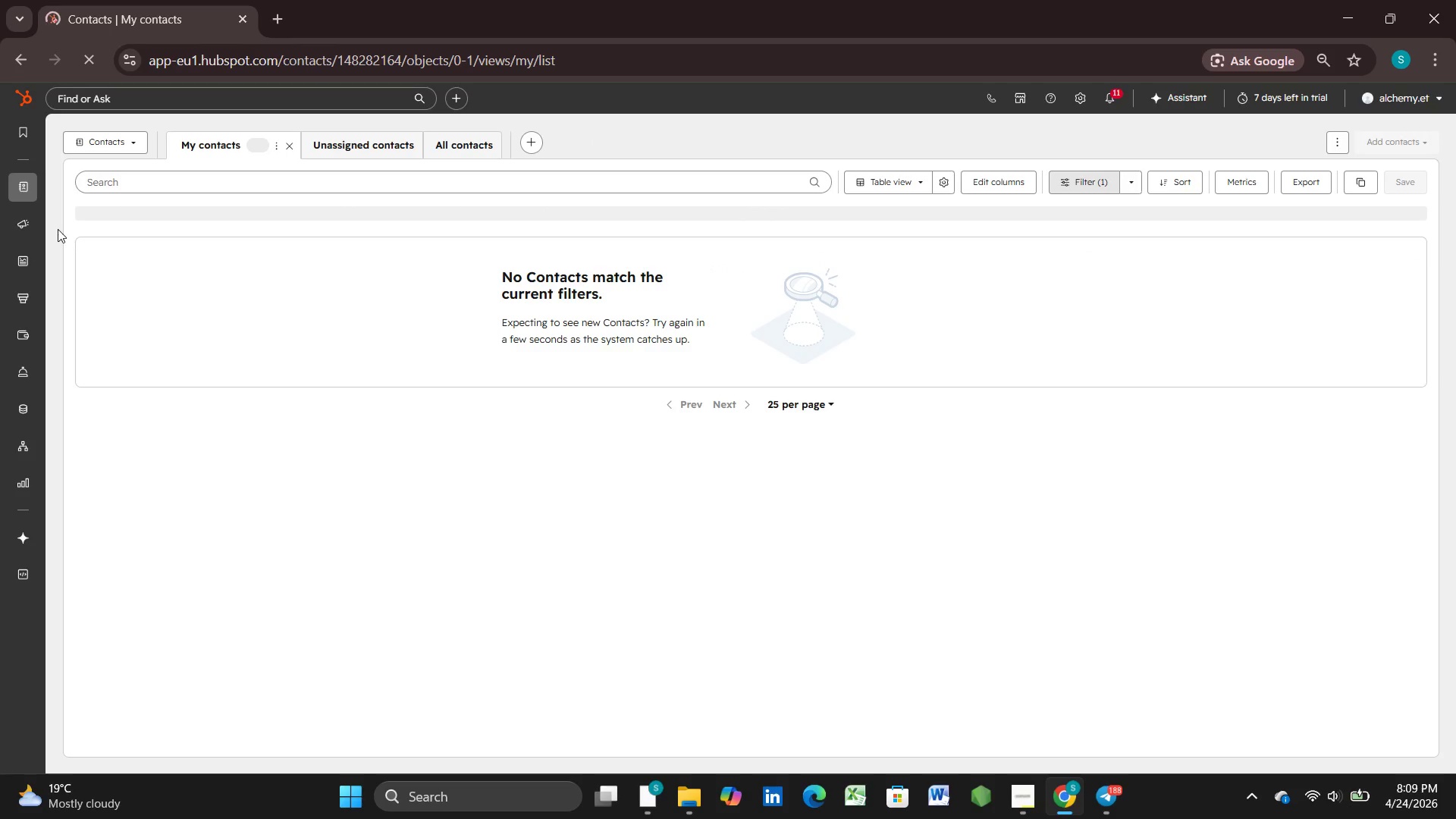 
wait(7.94)
 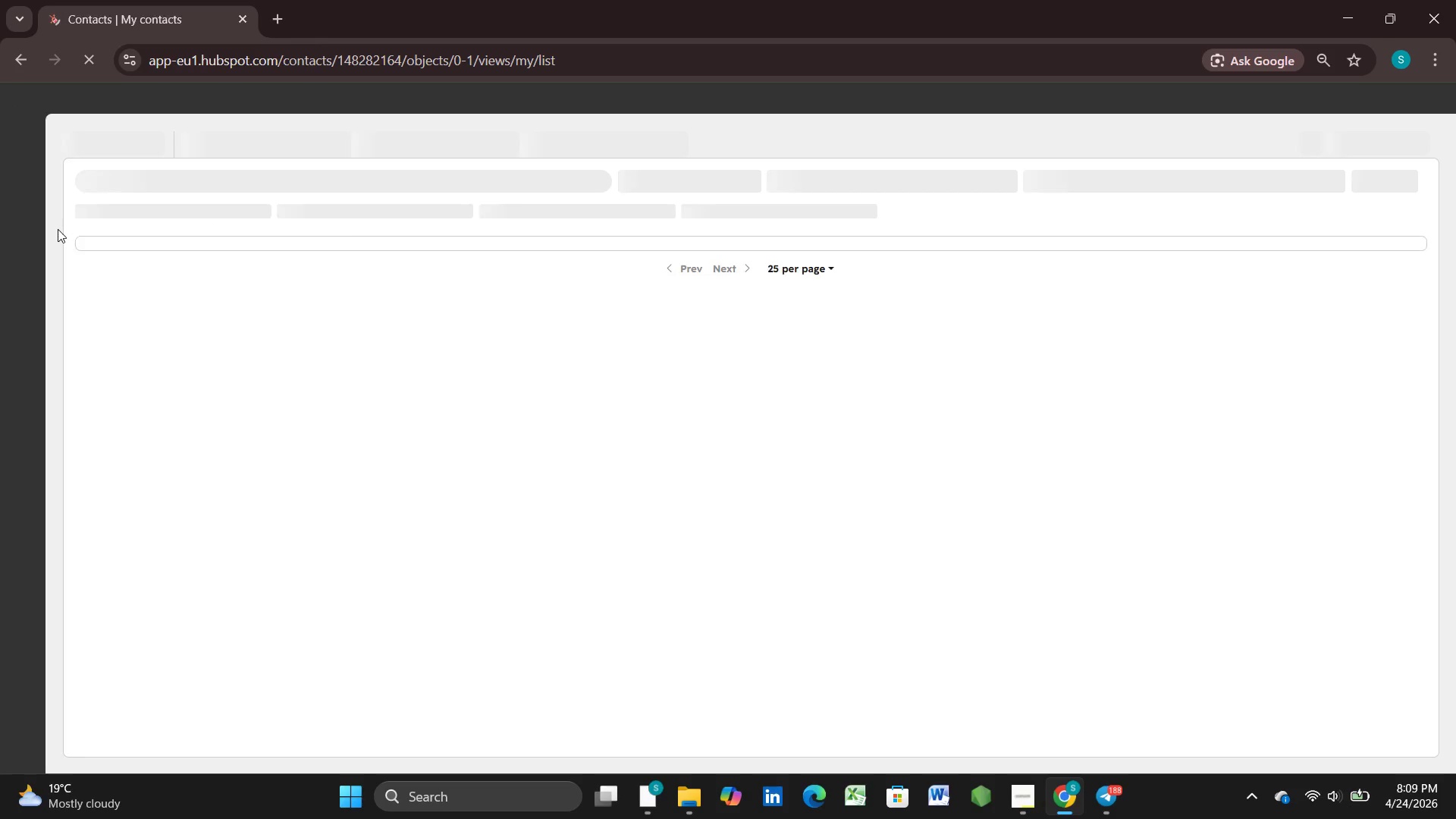 
mouse_move([78, 244])
 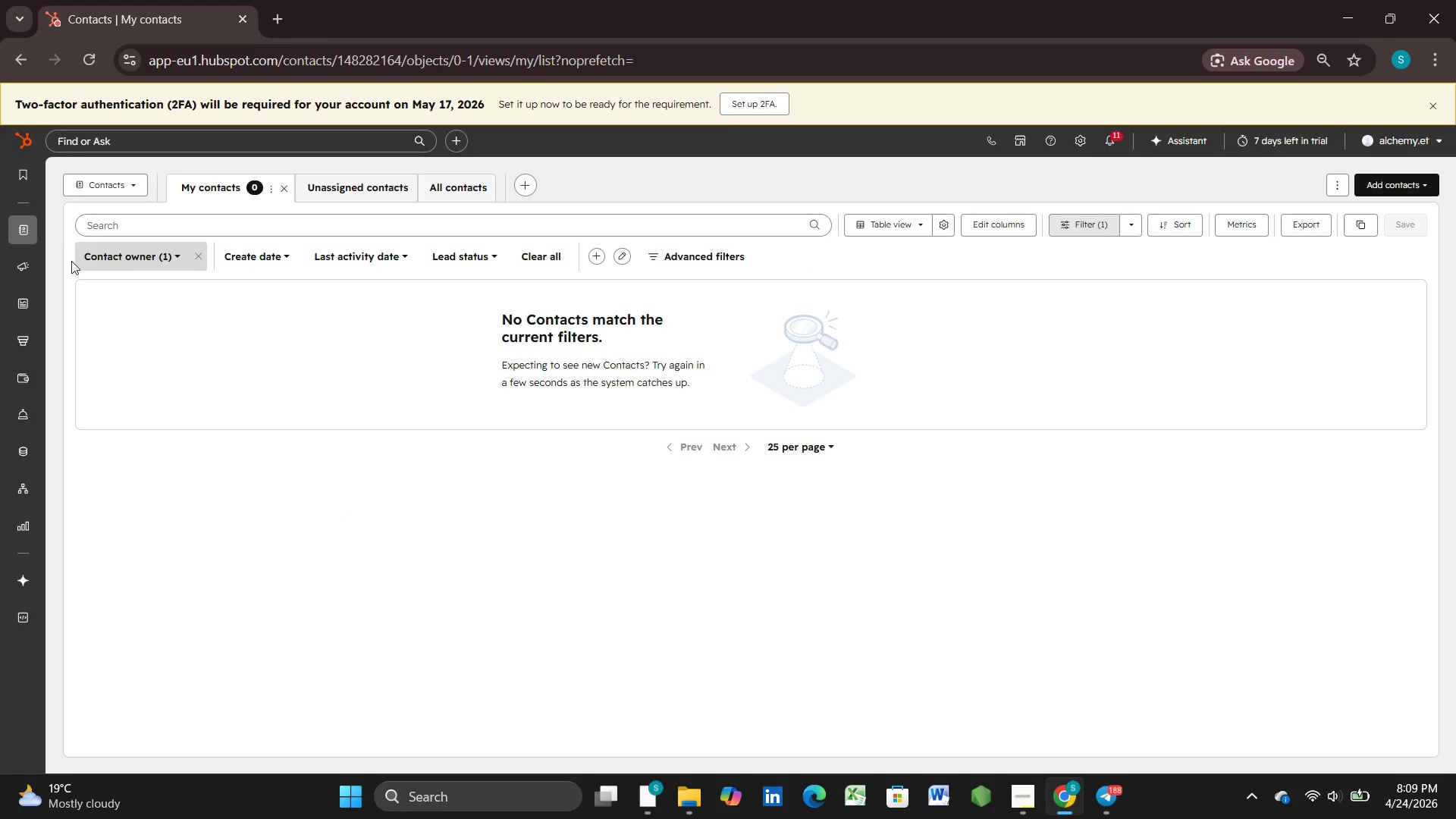 
wait(11.57)
 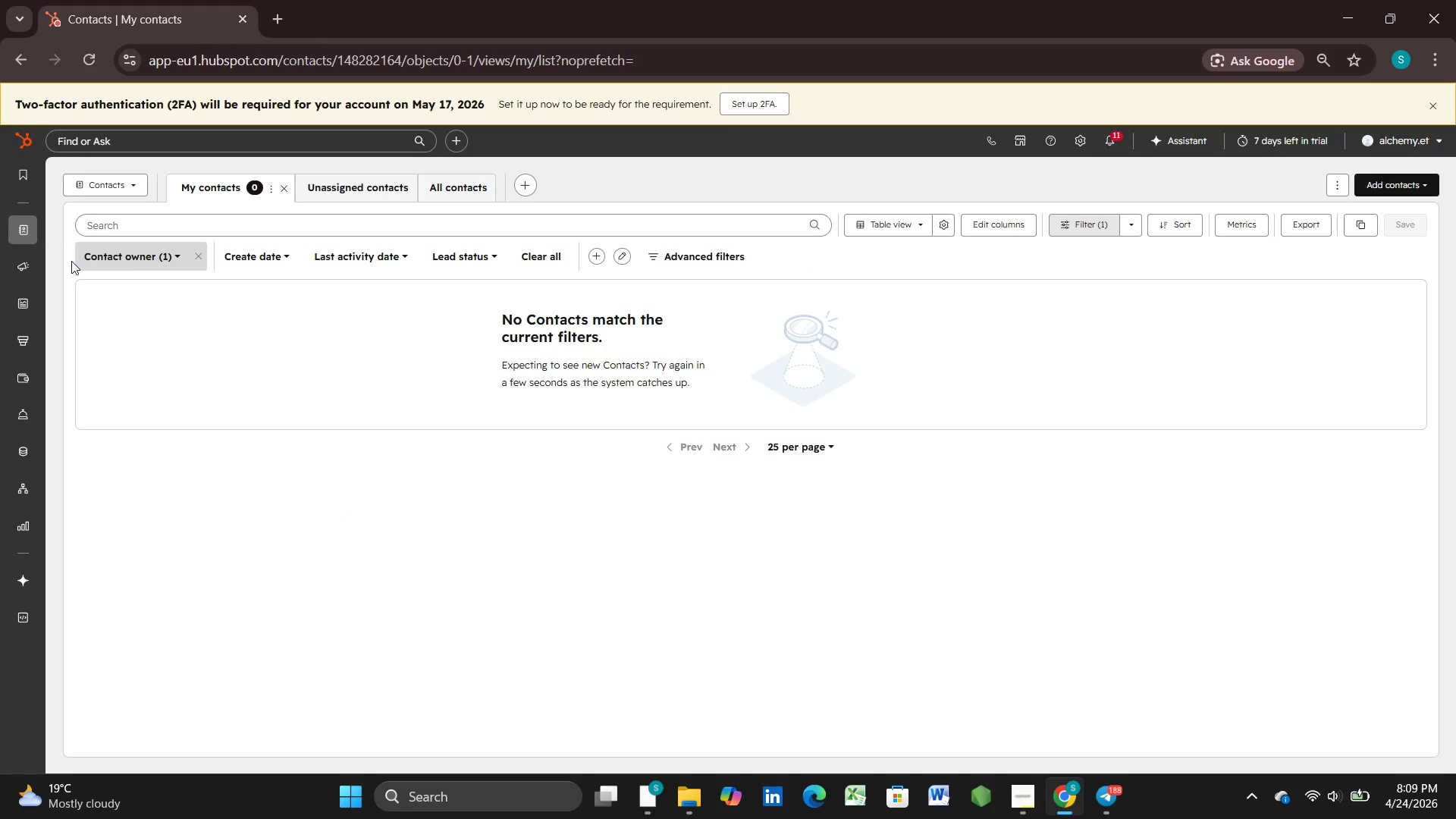 
left_click([196, 260])
 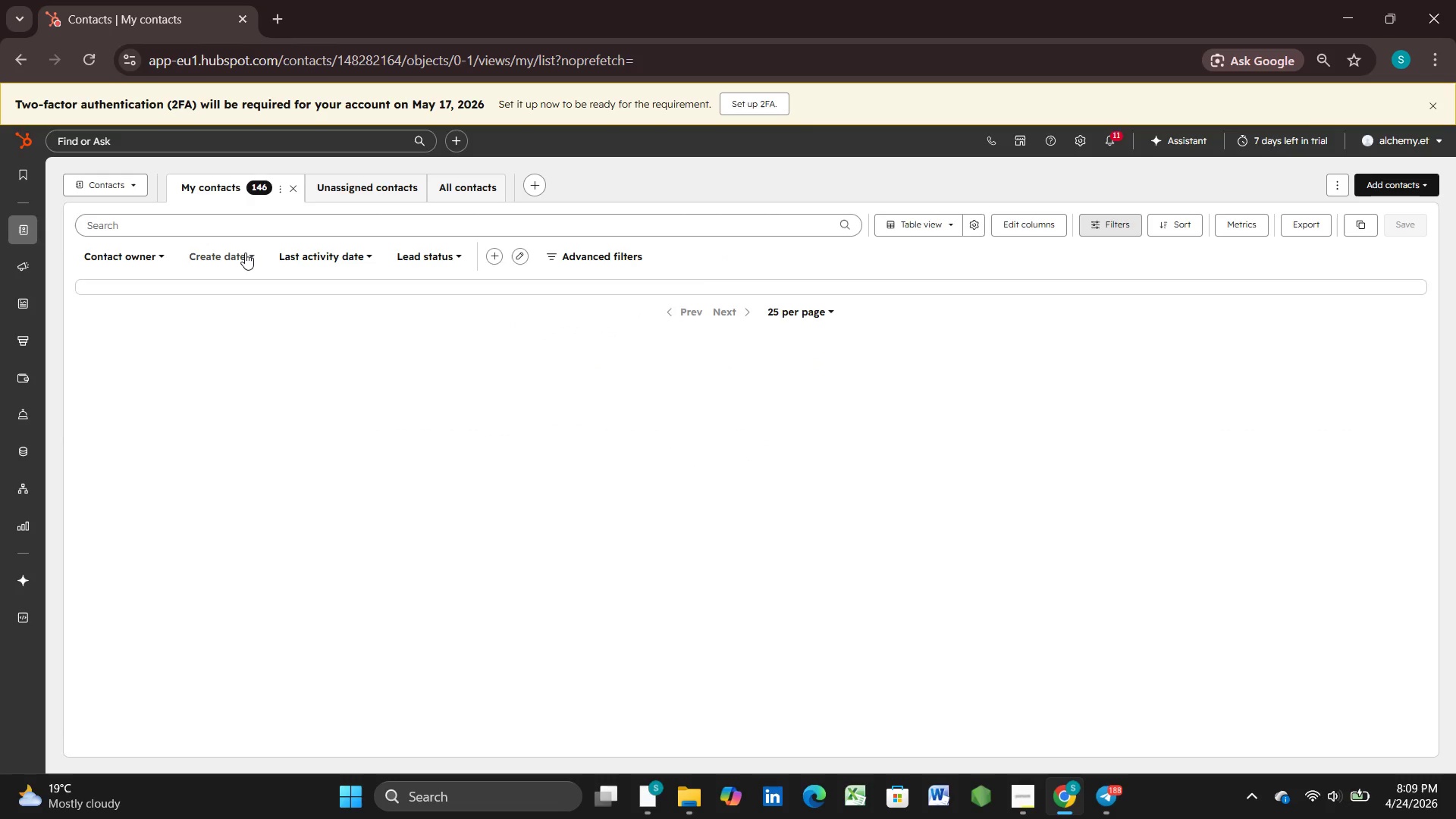 
left_click([245, 253])
 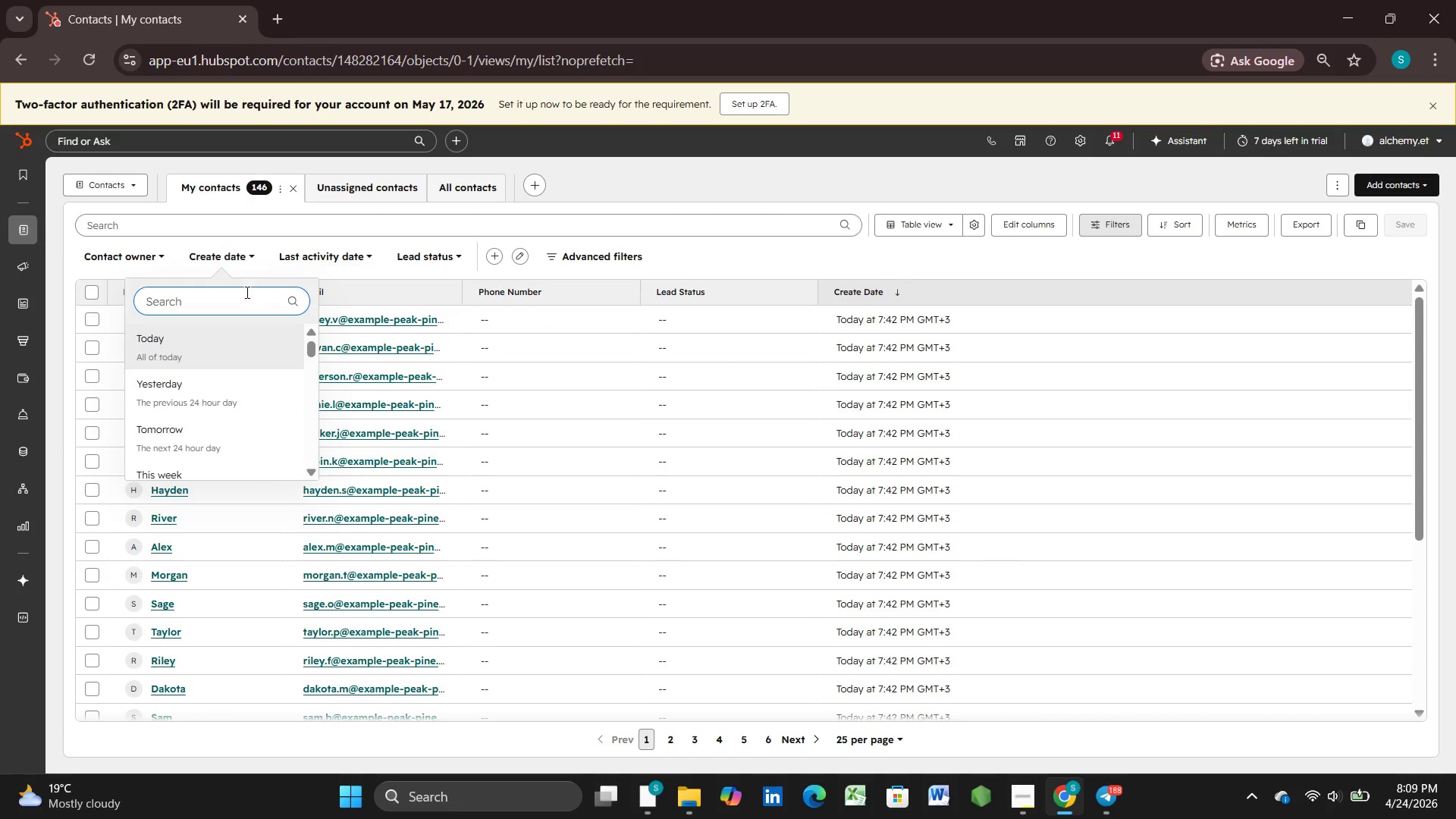 
left_click([198, 336])
 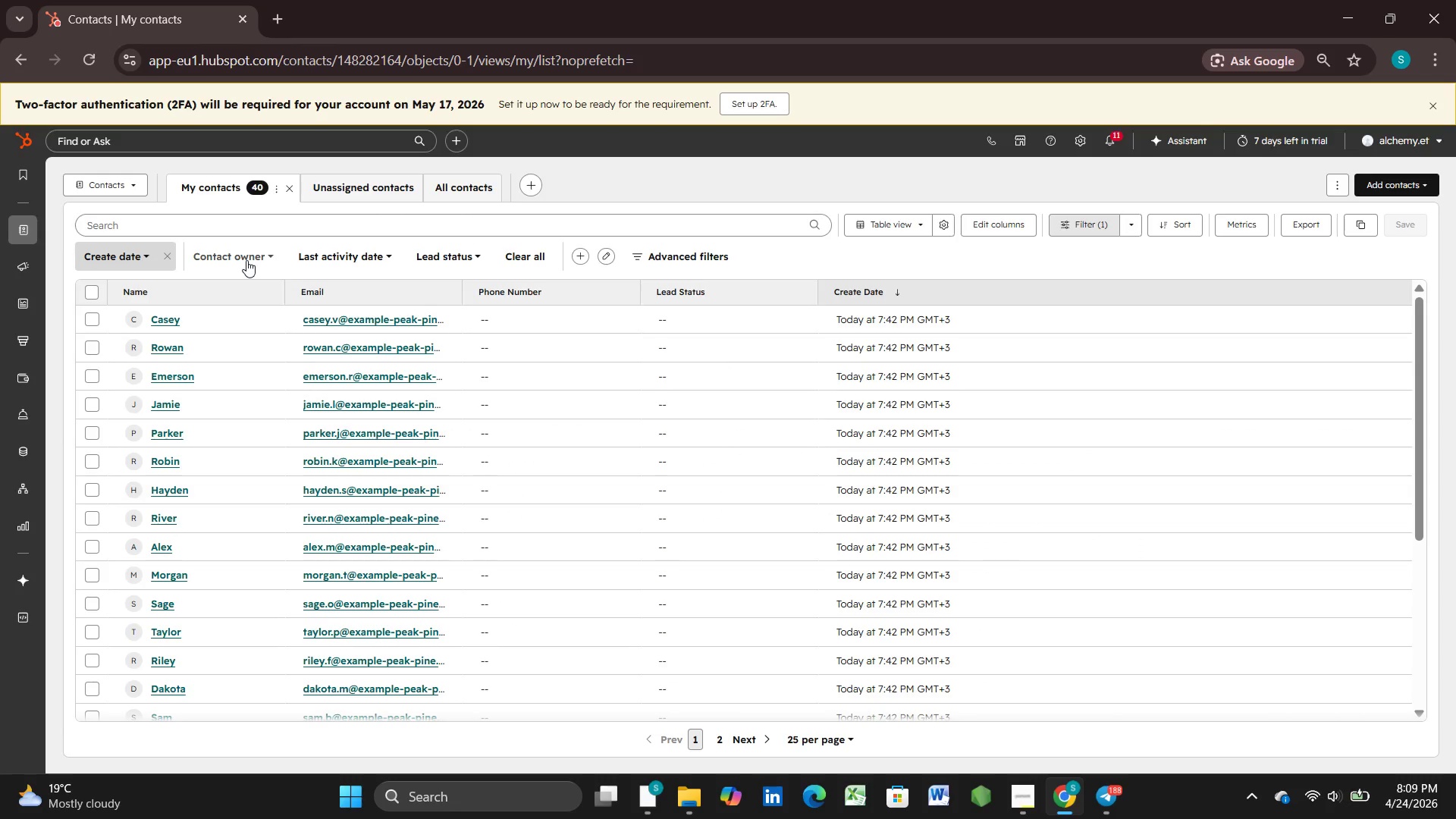 
wait(9.33)
 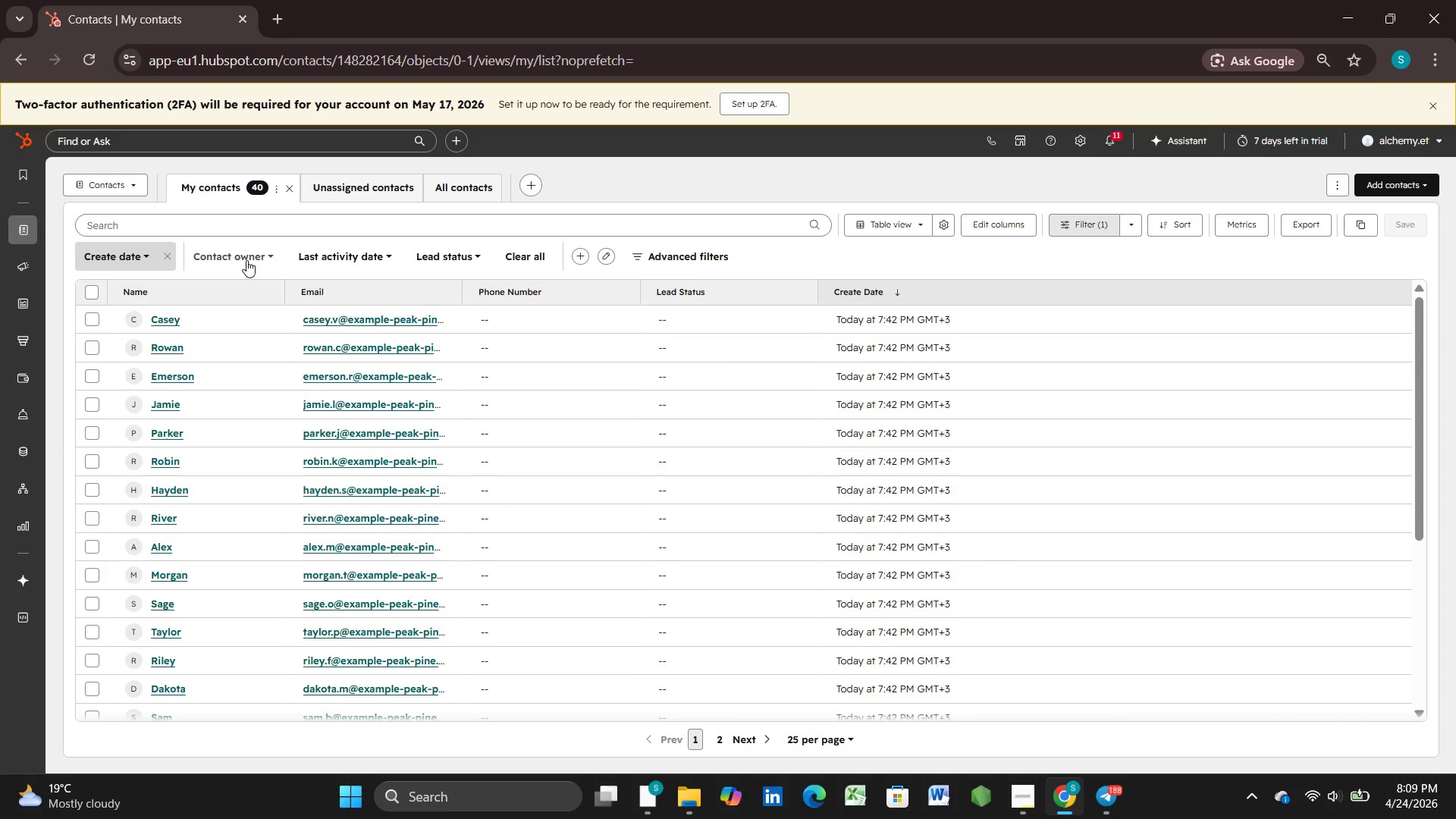 
left_click([109, 397])
 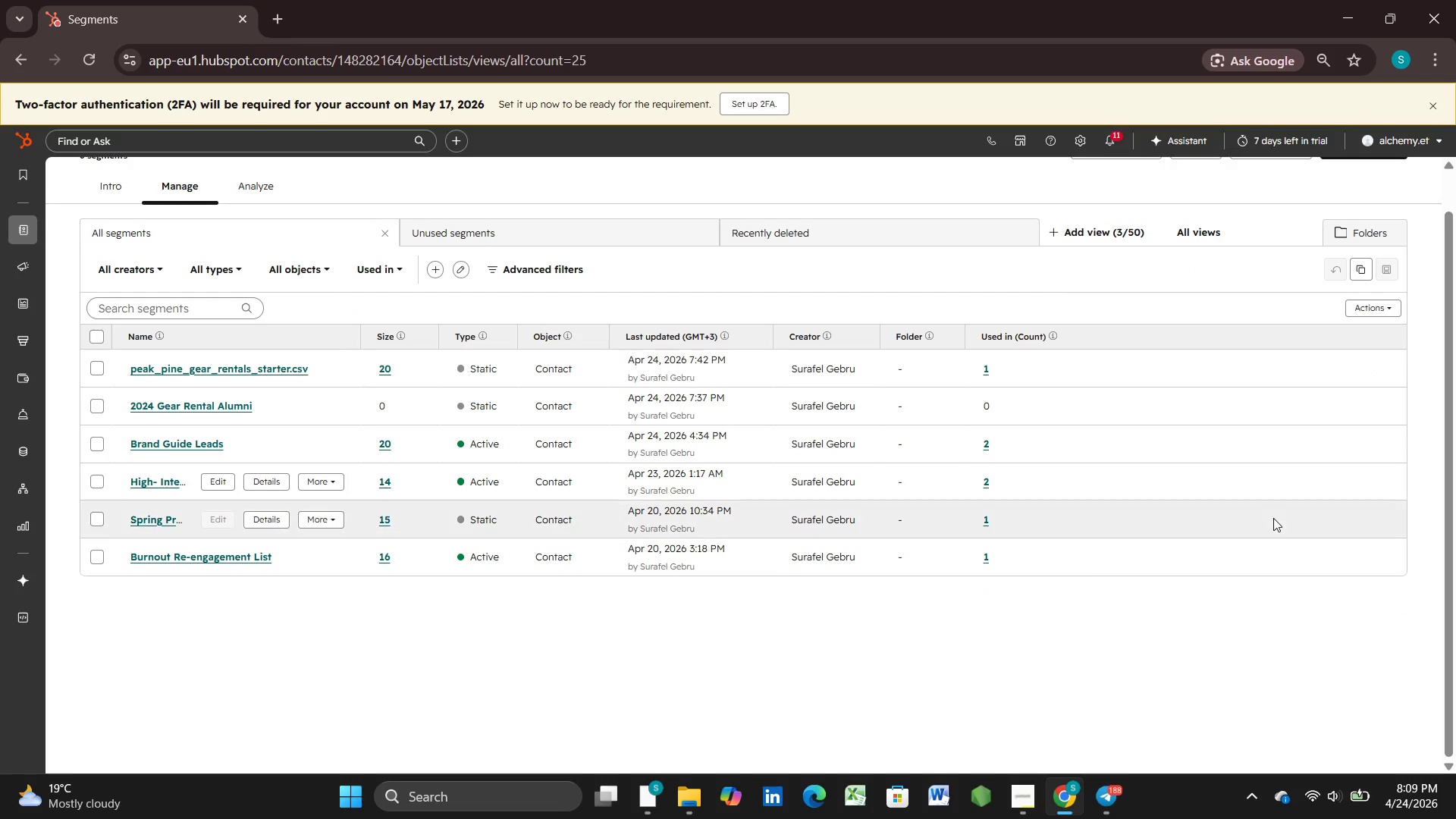 
wait(21.76)
 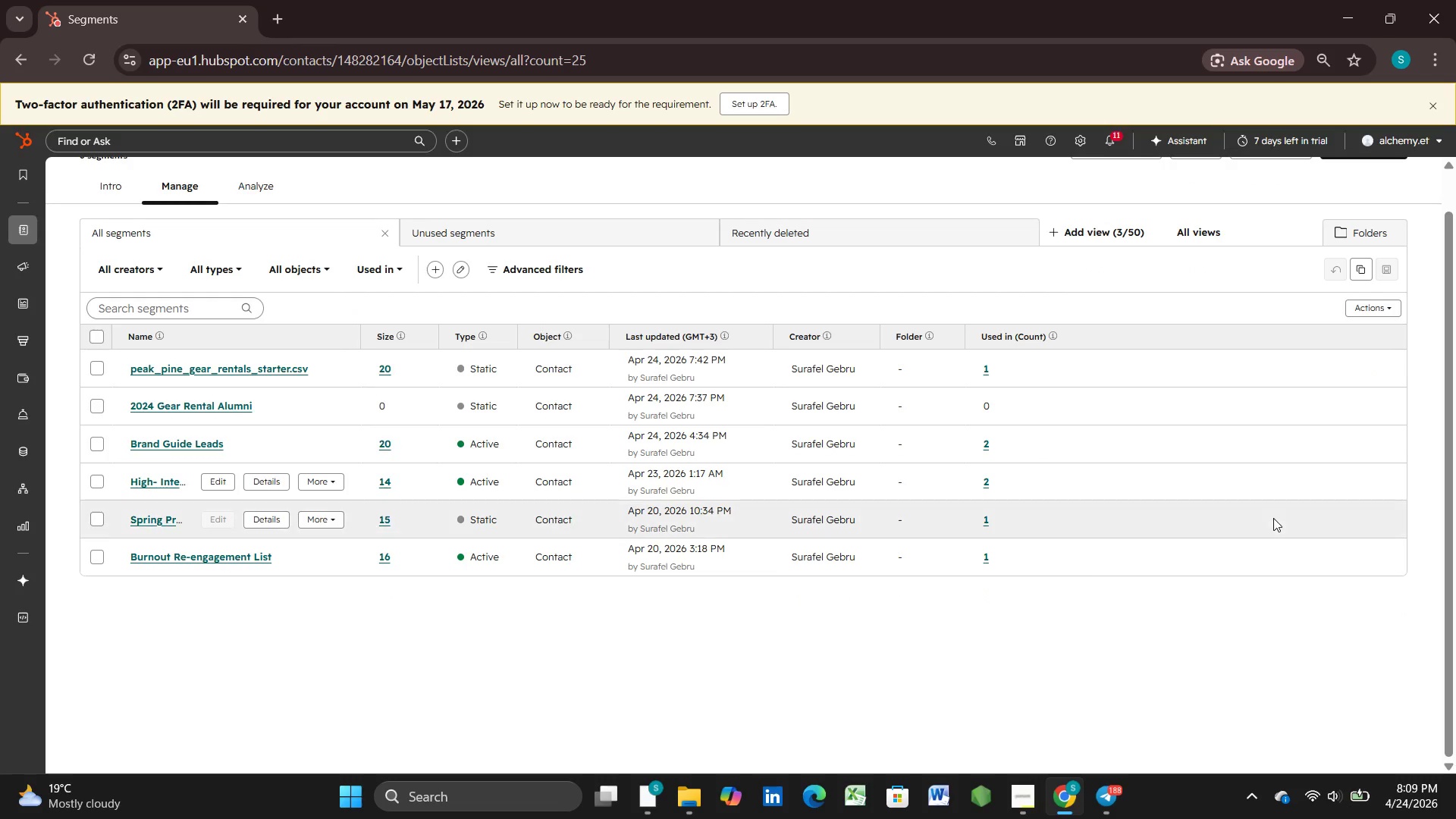 
mouse_move([676, 807])
 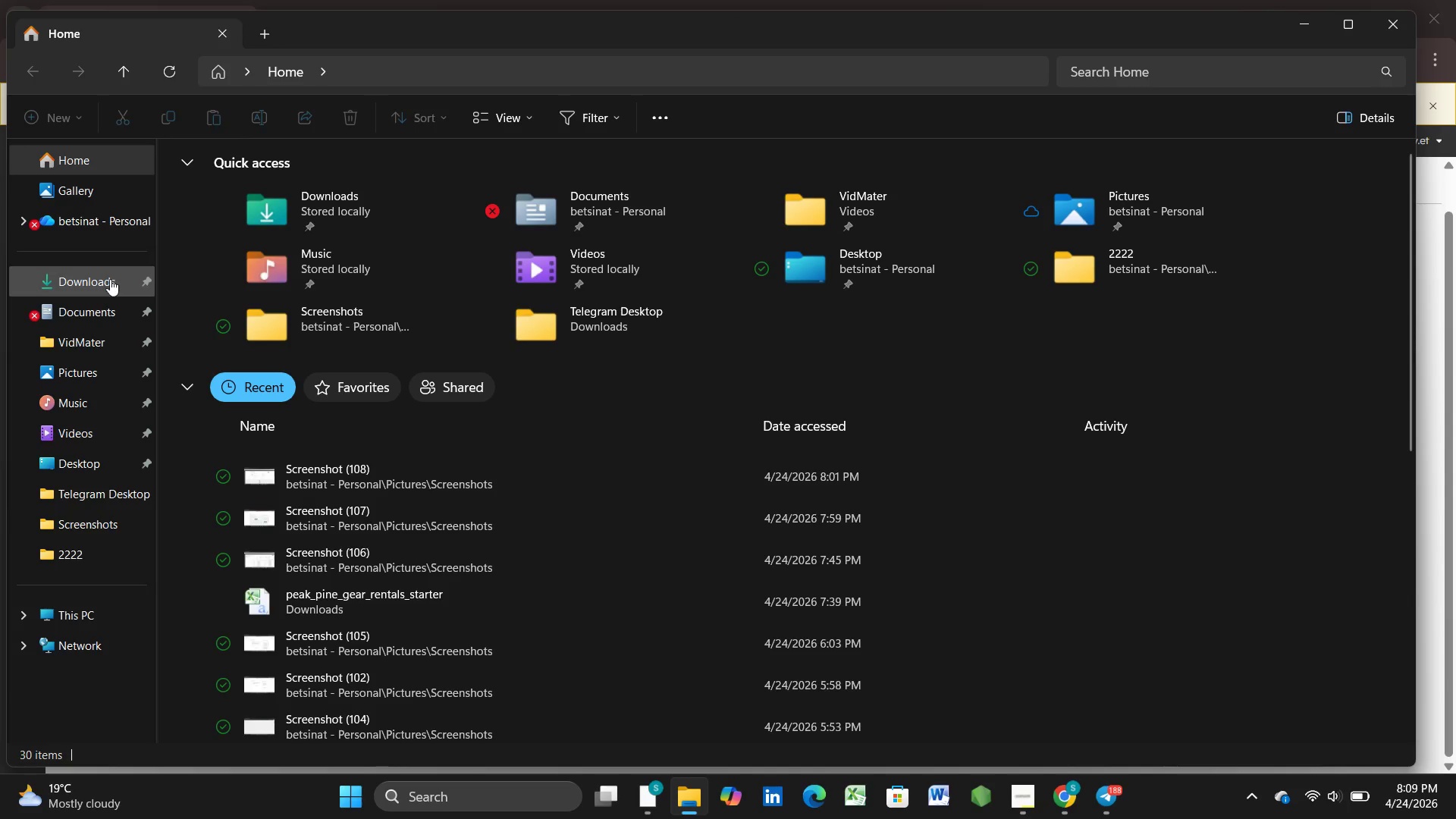 
left_click([108, 282])
 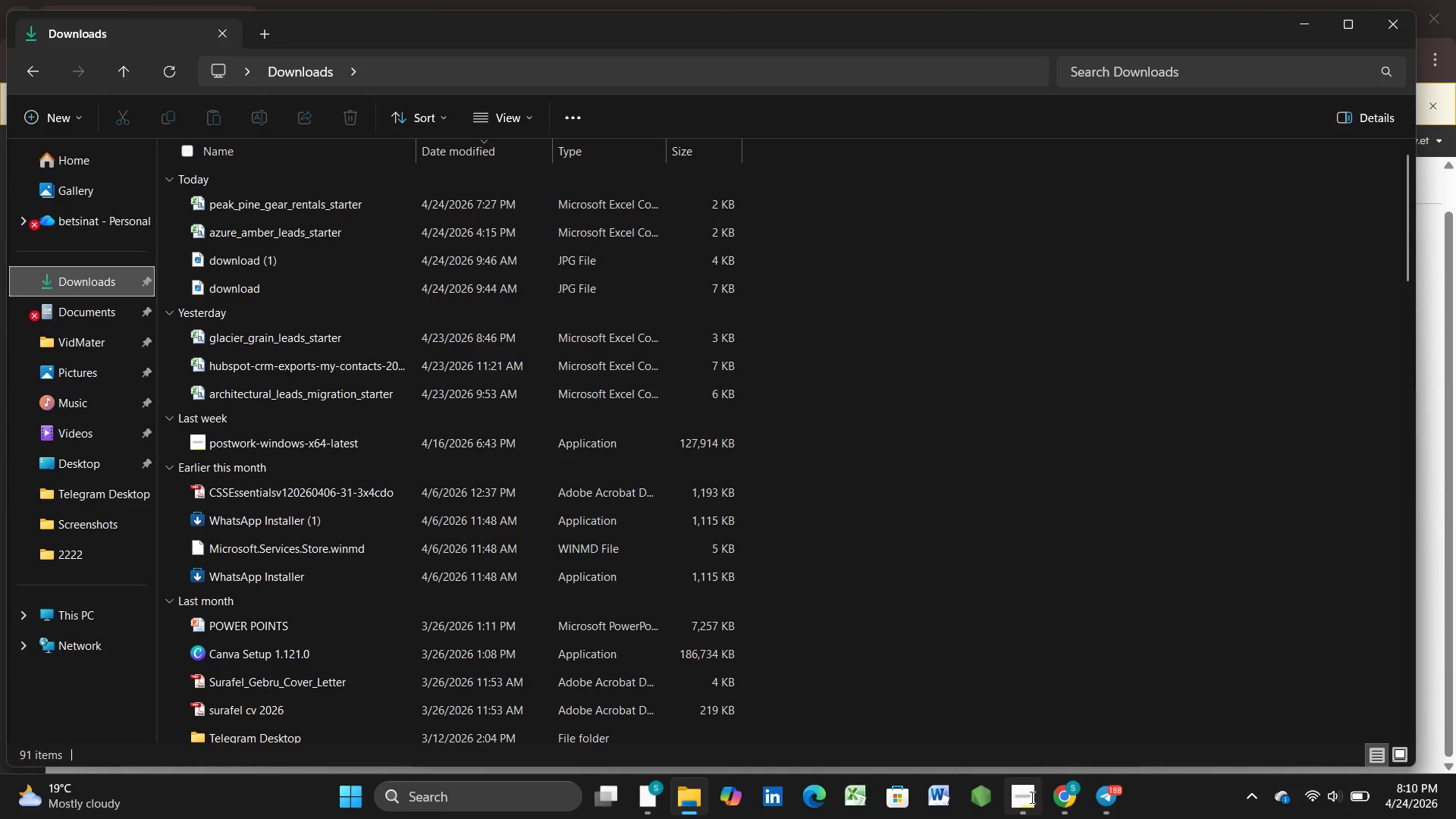 
left_click([1062, 799])
 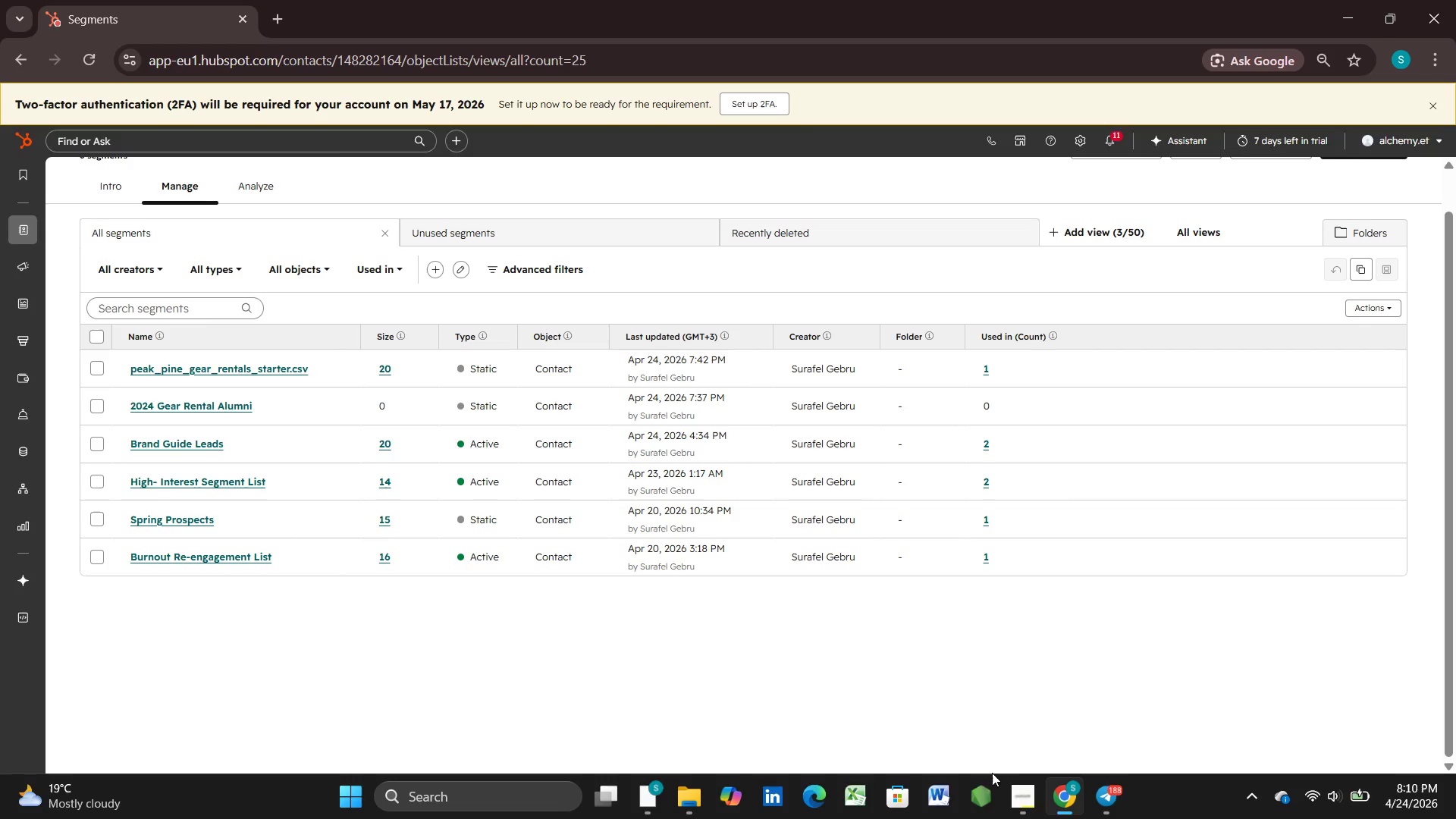 
left_click([1032, 800])
 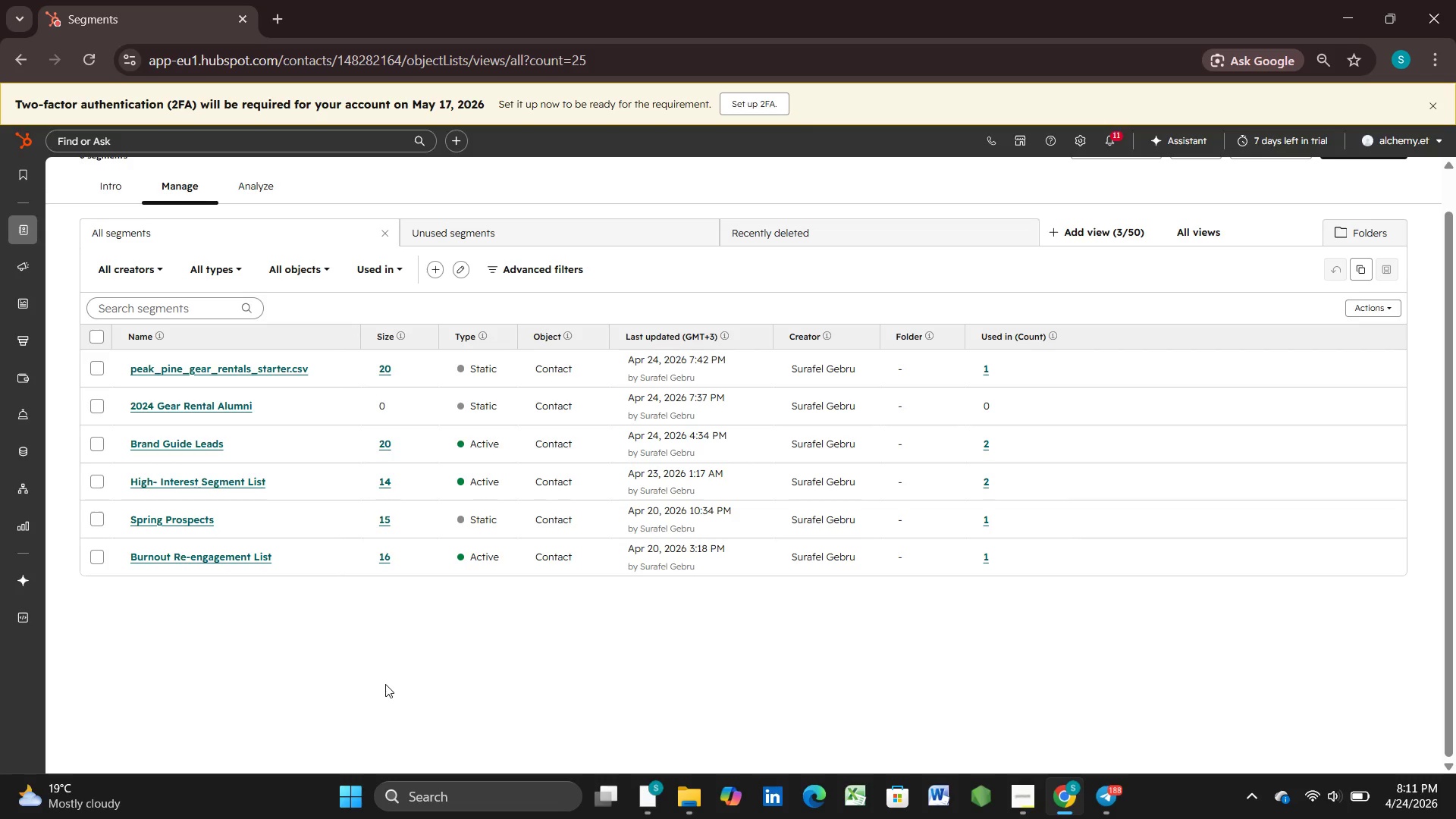 
wait(119.58)
 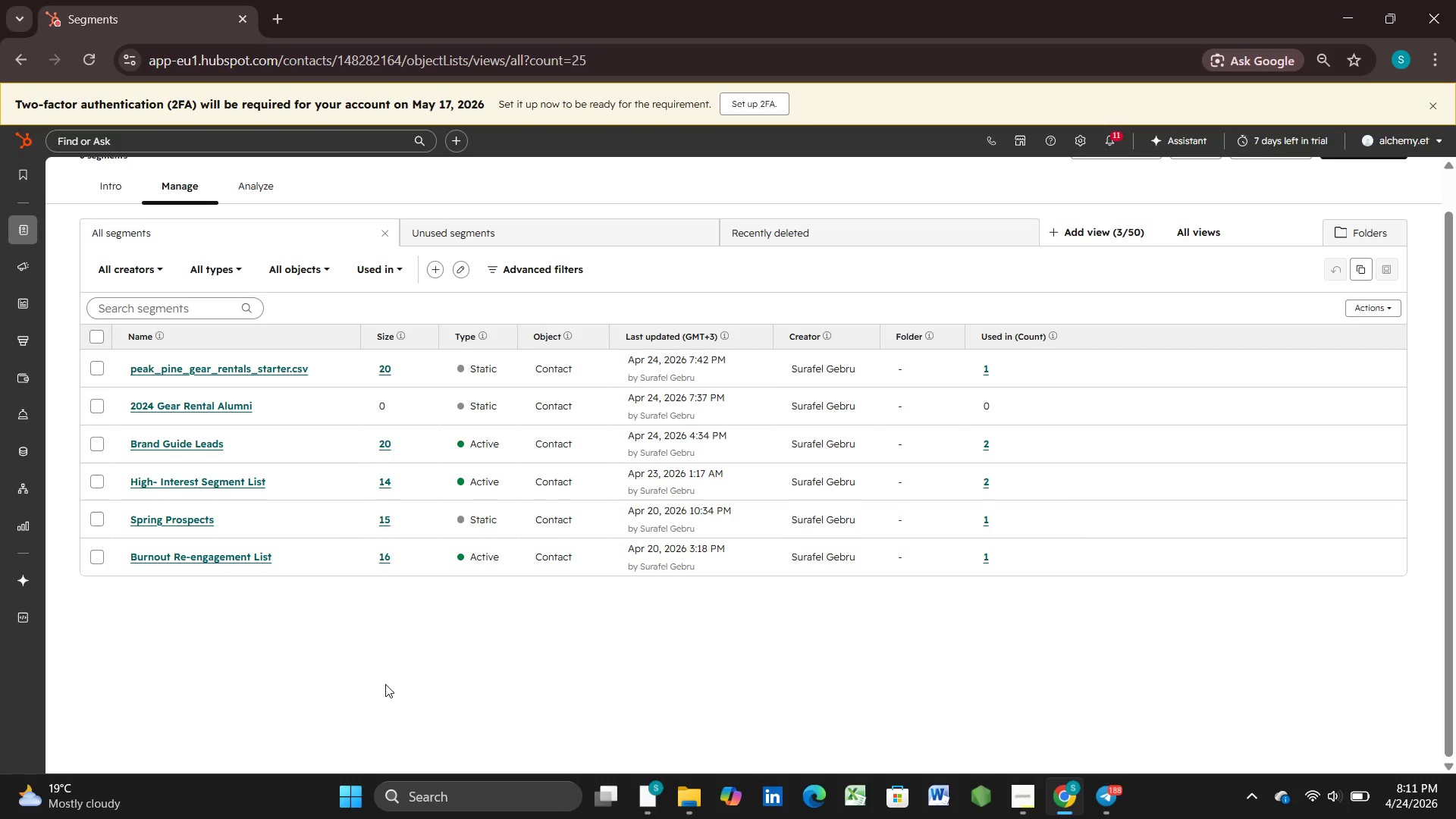 
mouse_move([152, 382])
 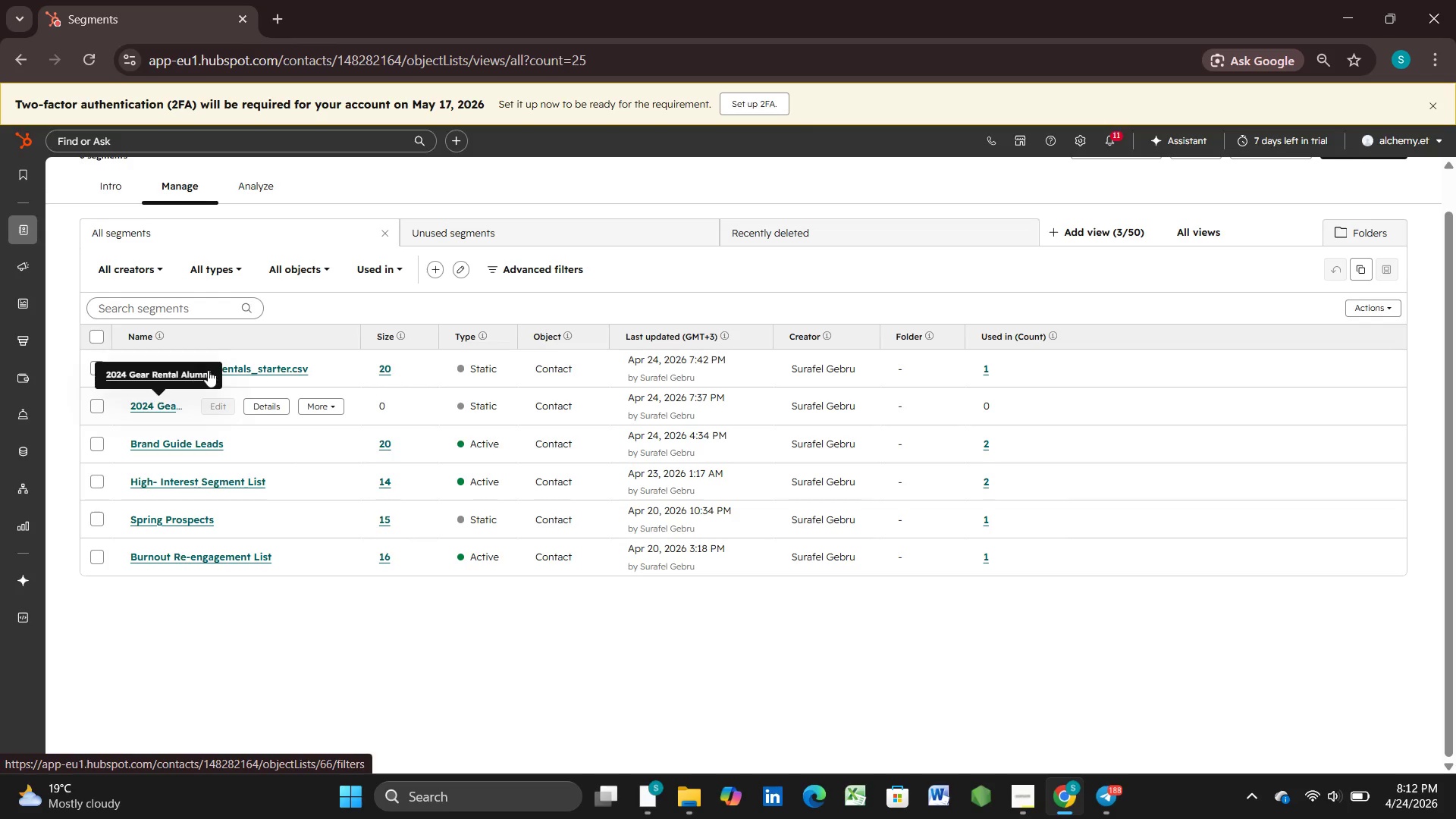 
mouse_move([203, 384])
 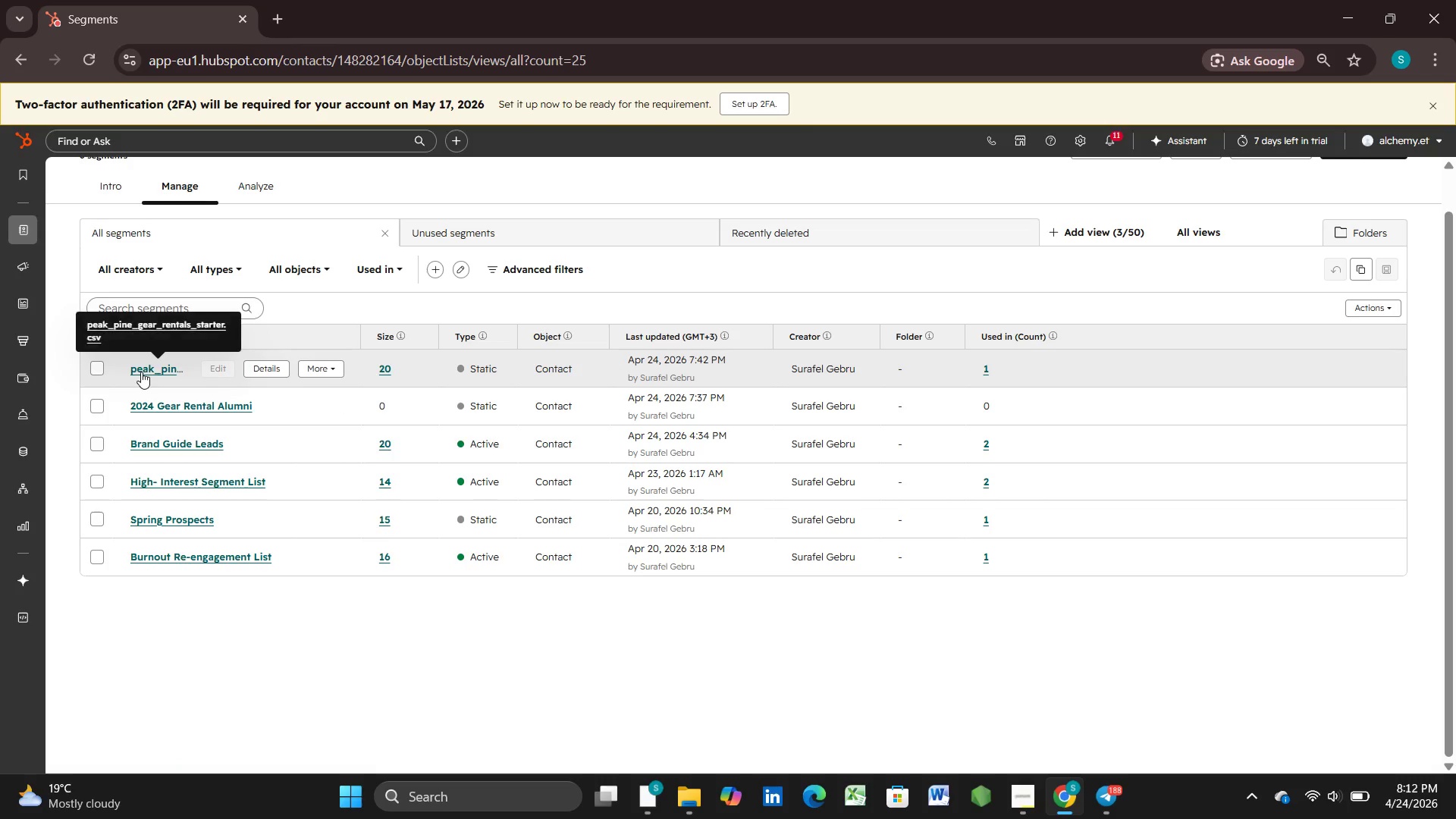 
left_click([140, 366])
 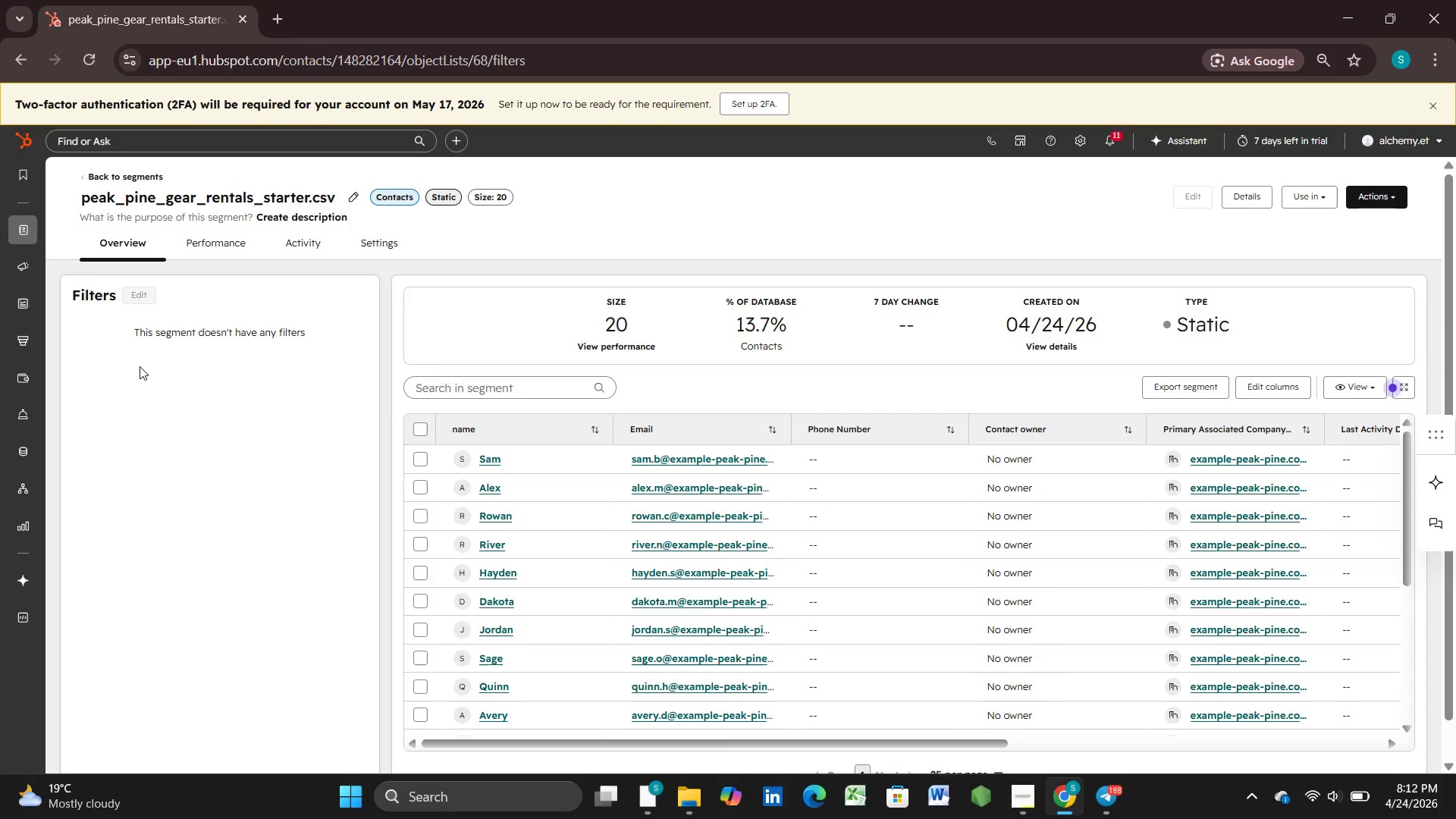 
wait(16.16)
 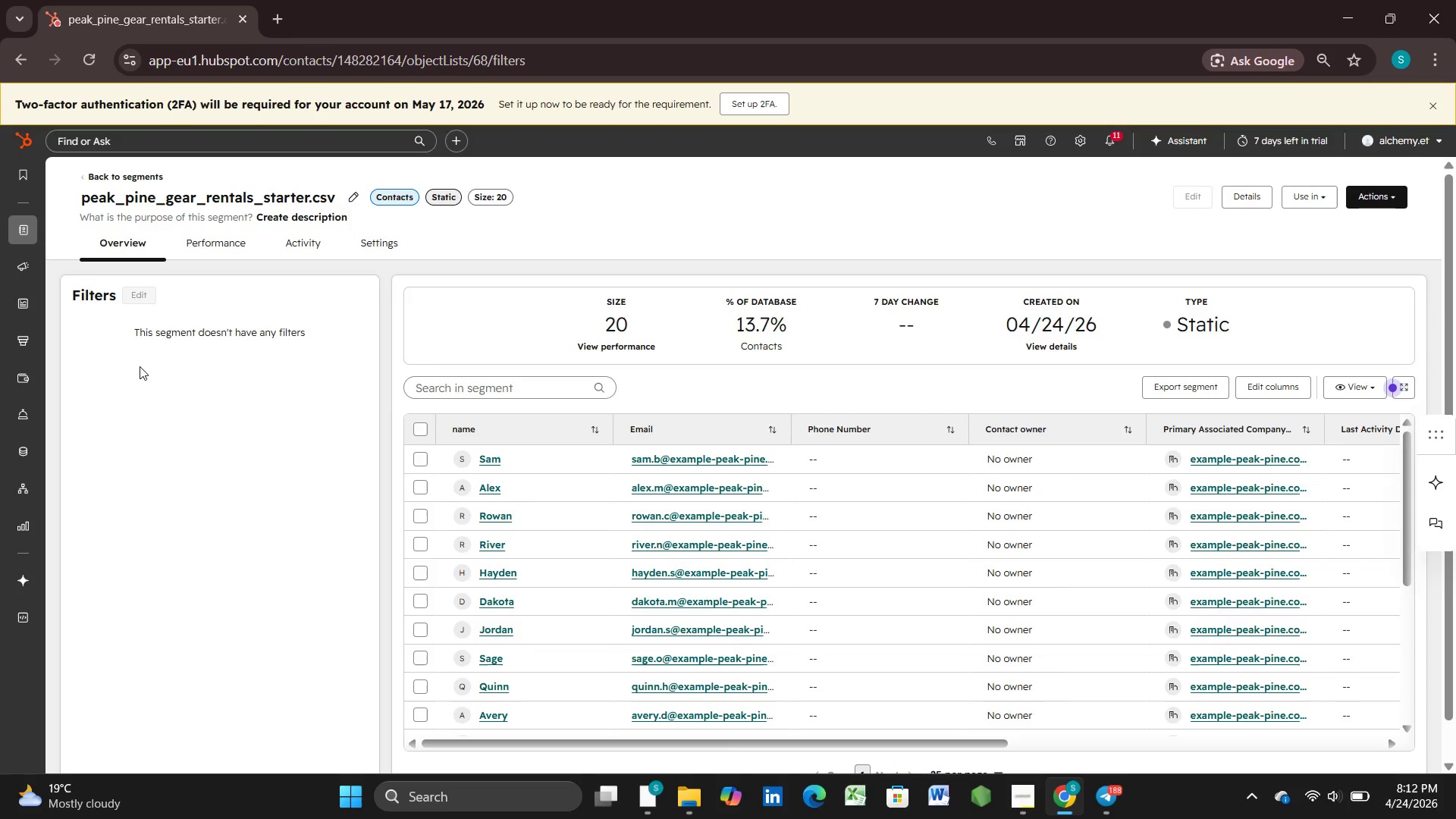 
left_click([353, 196])
 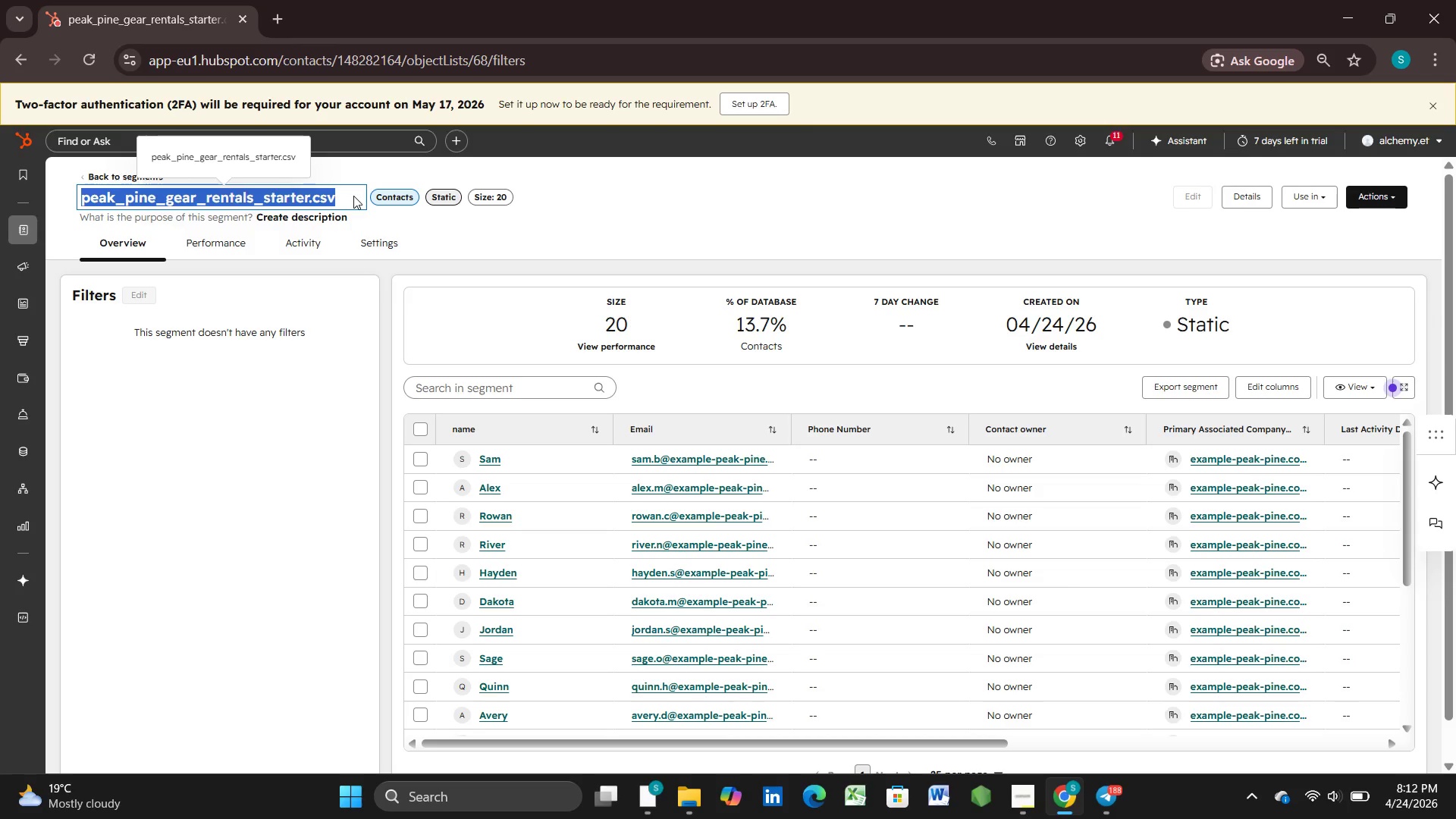 
key(Backspace)
type(2024 Gear)
 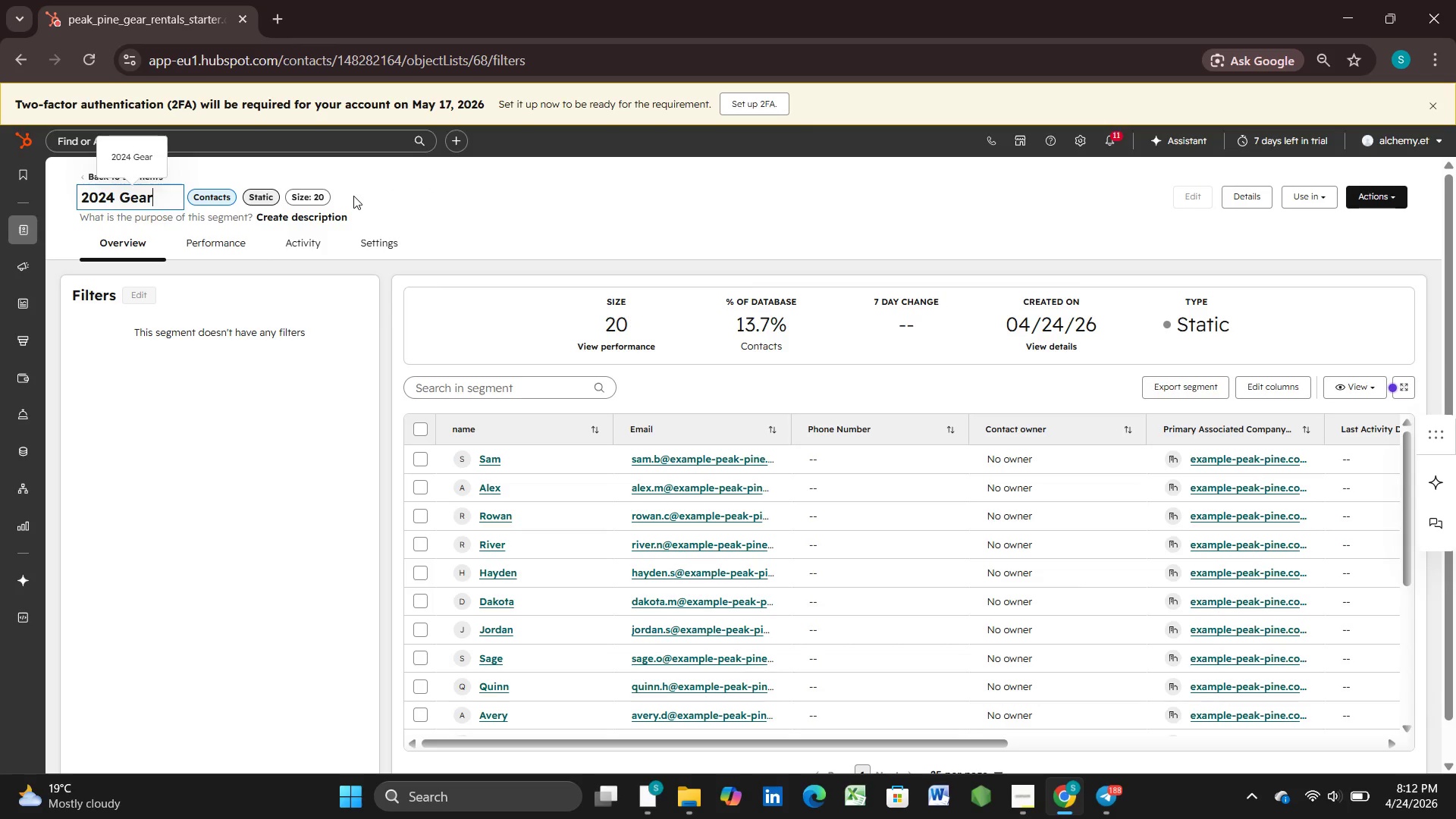 
type( R4)
key(Backspace)
type(enr)
key(Backspace)
type(r)
key(Backspace)
type(tal Alumuni)
 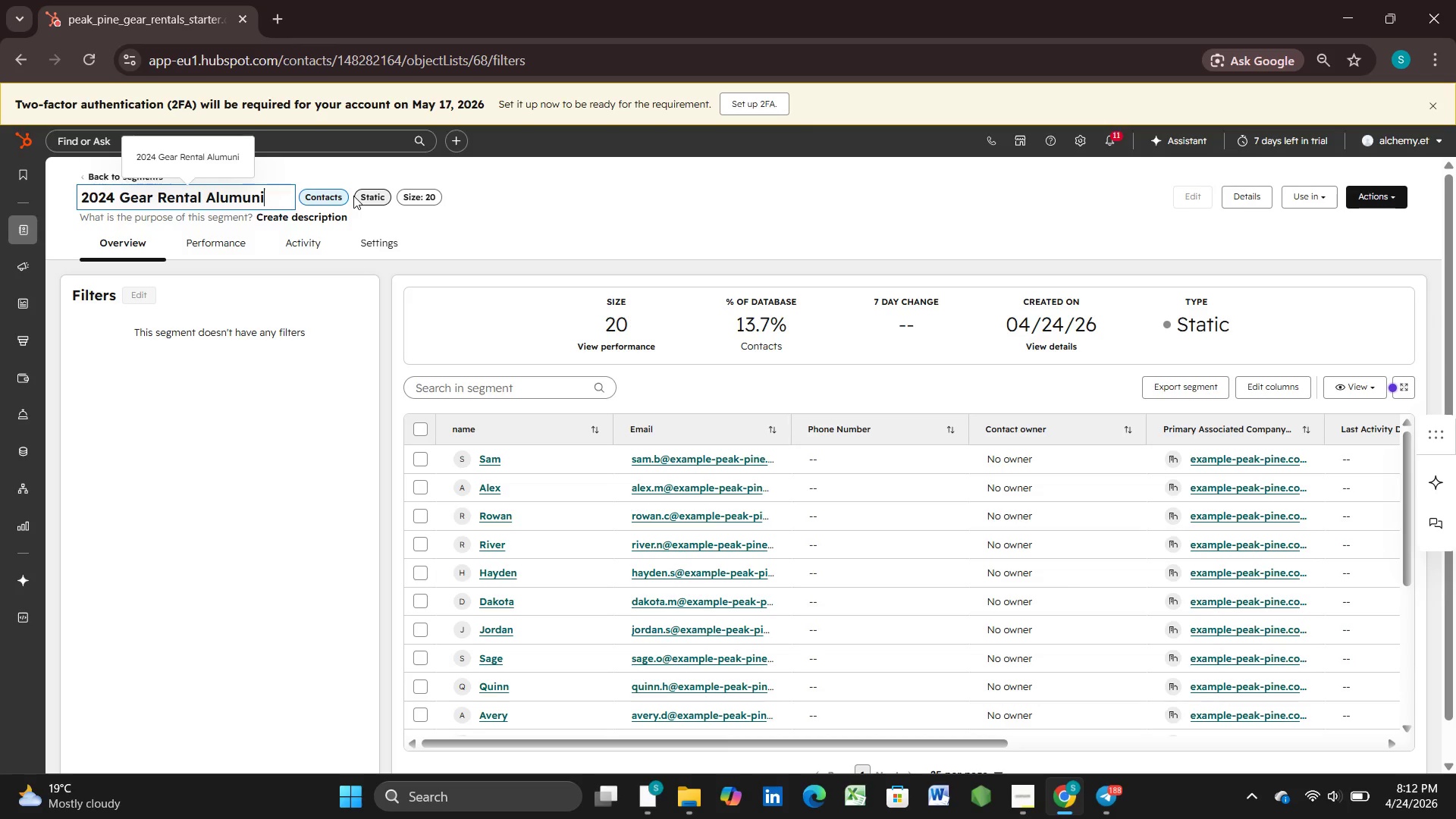 
key(Period)
 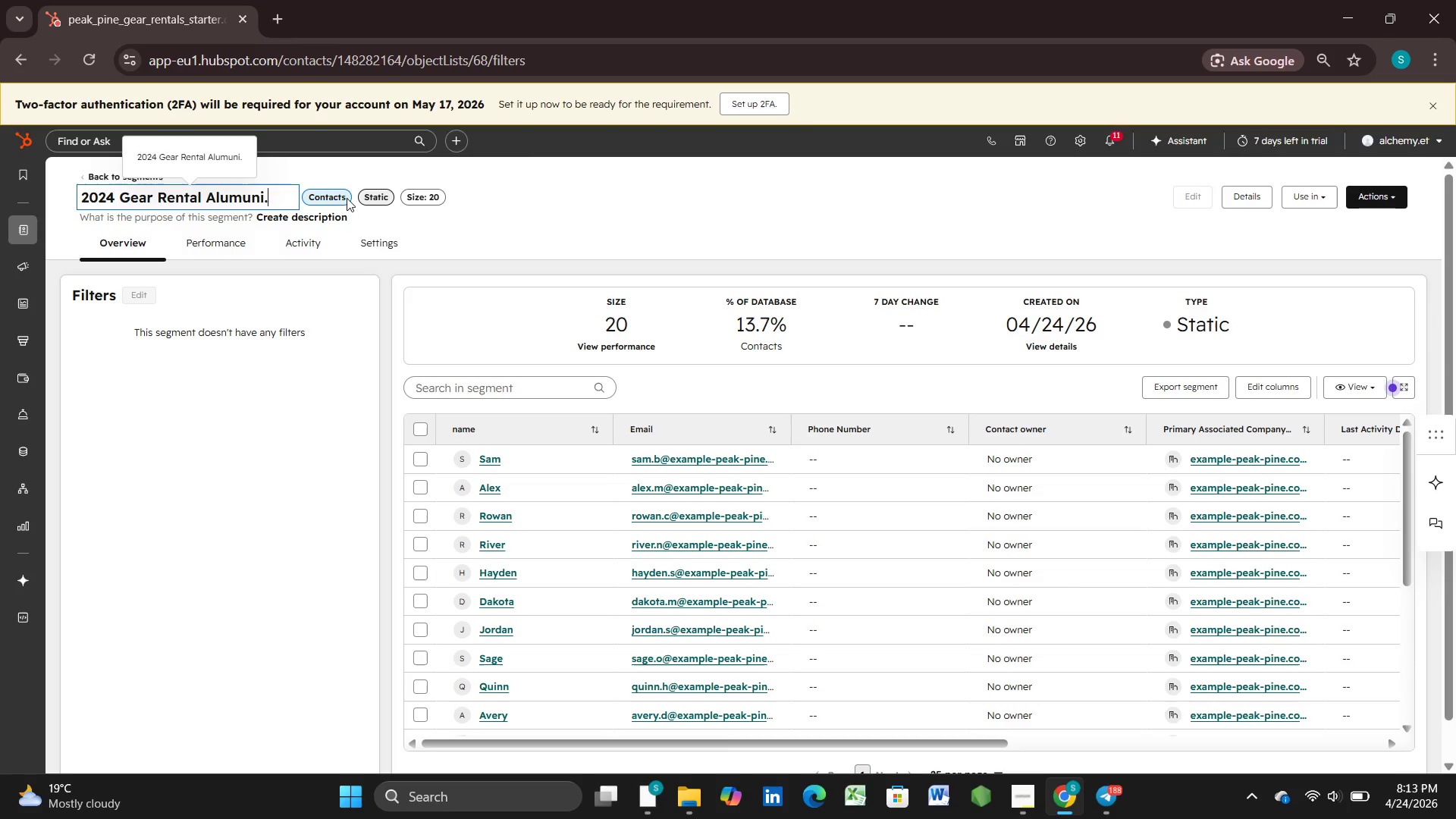 
left_click([331, 201])
 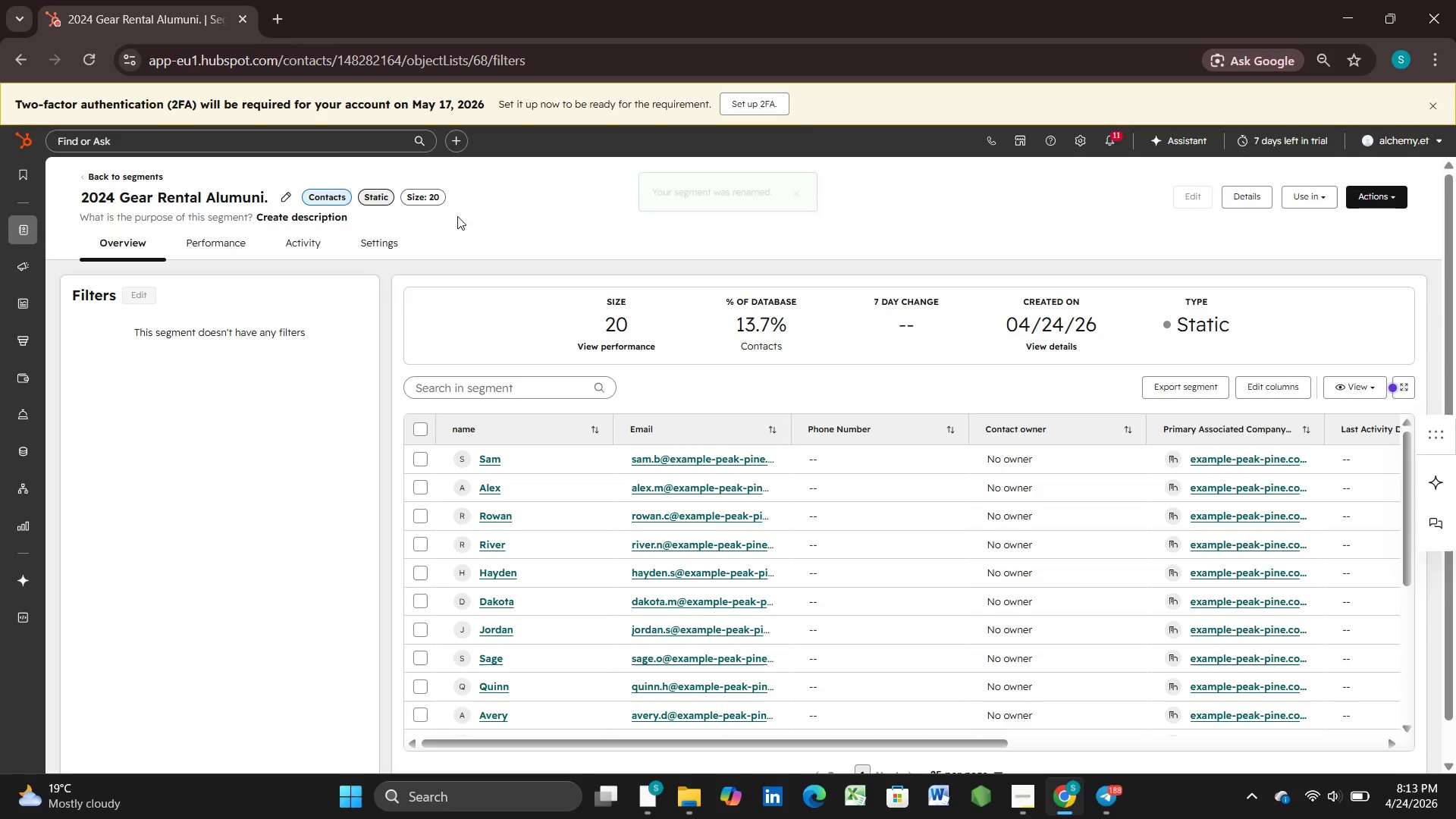 
left_click([535, 226])
 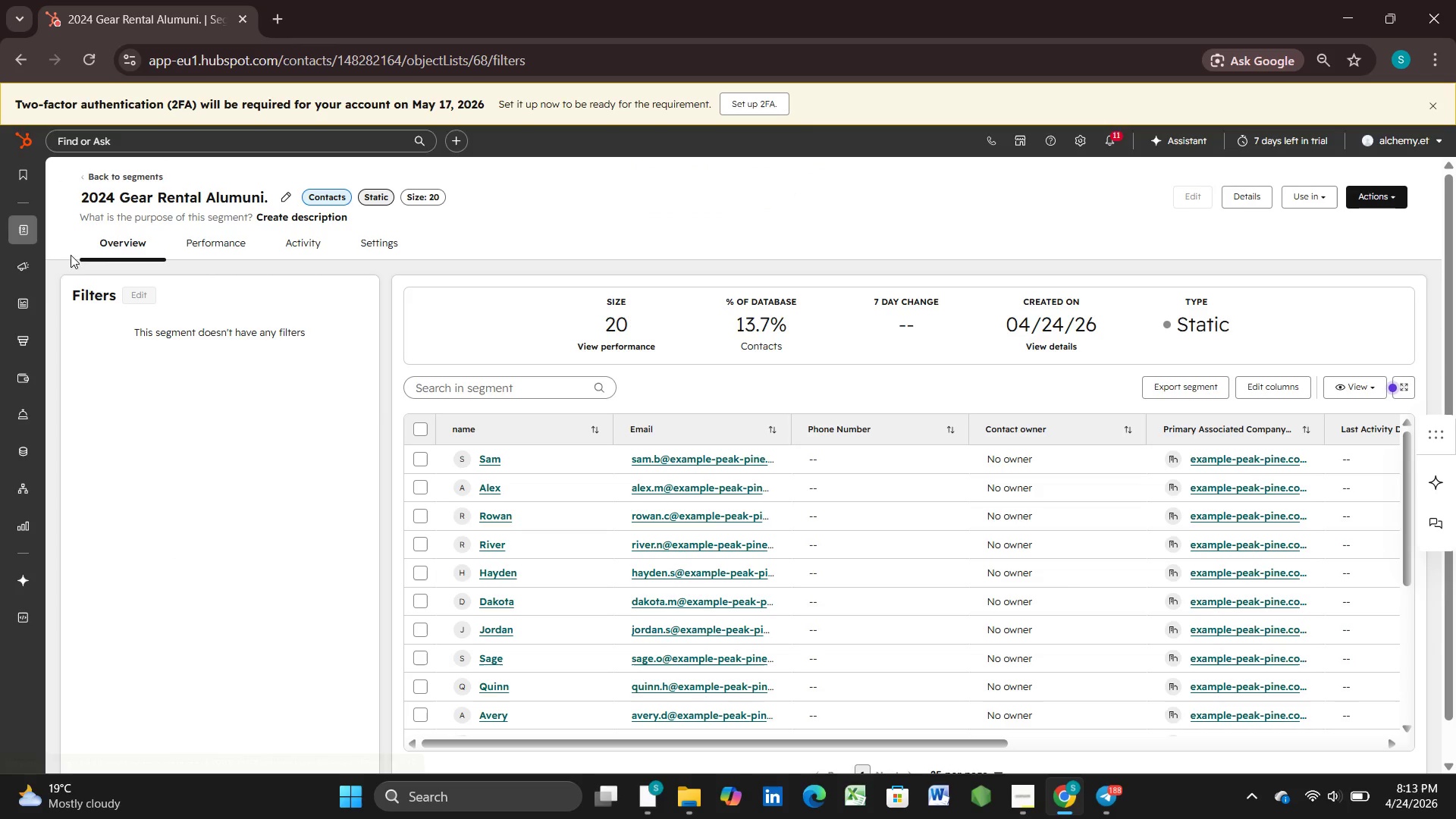 
wait(7.36)
 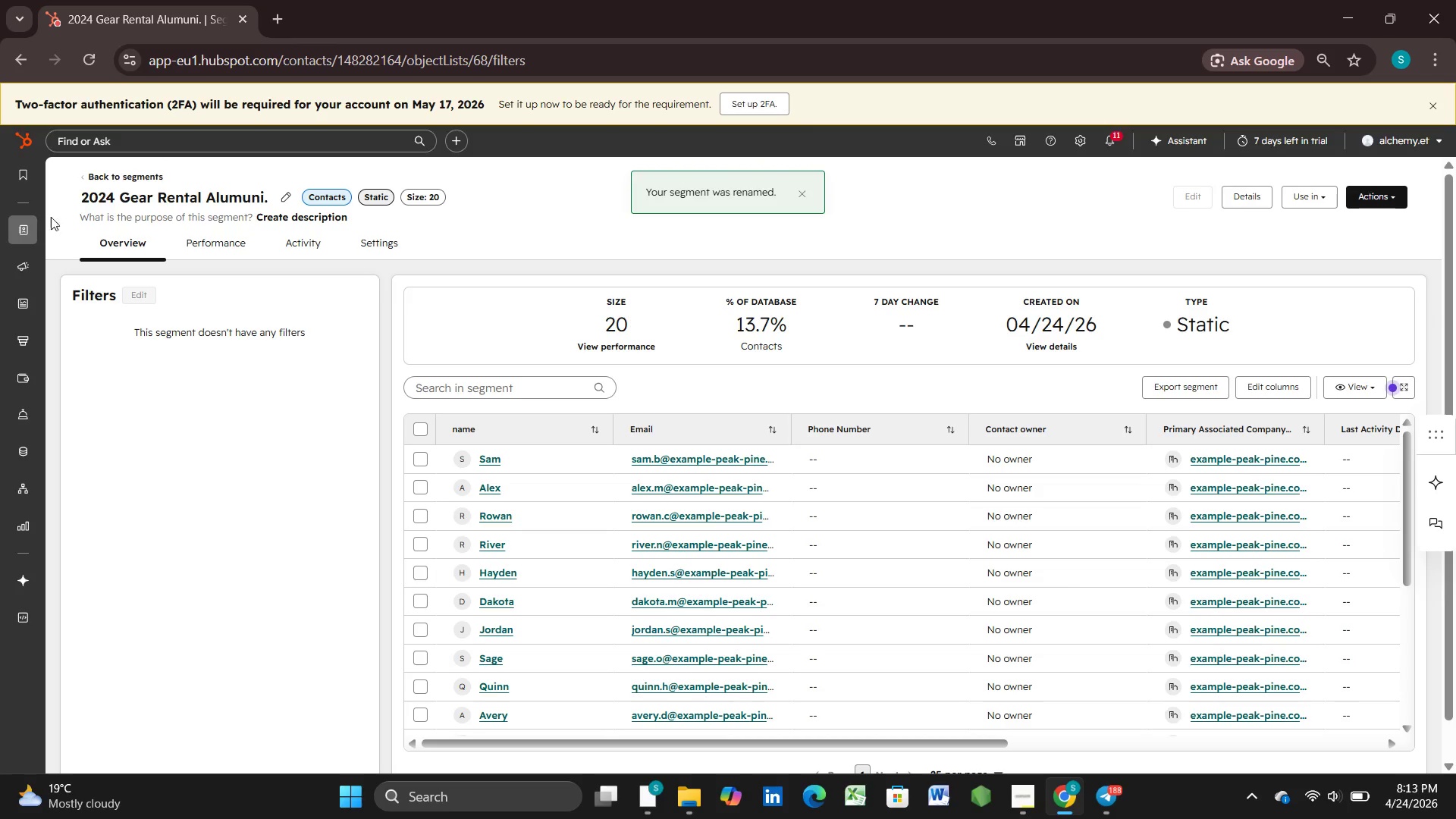 
mouse_move([33, 261])
 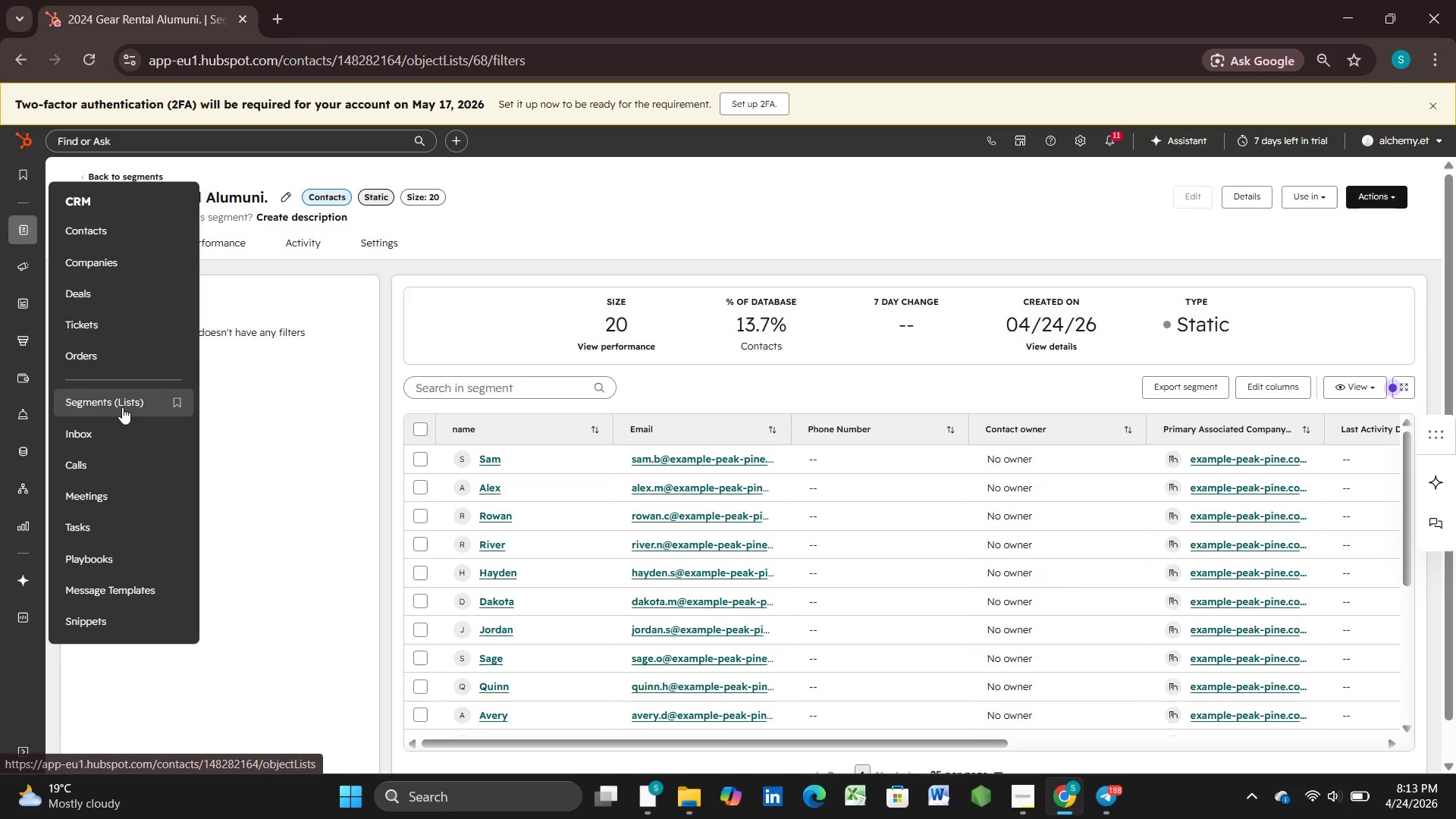 
left_click([122, 407])
 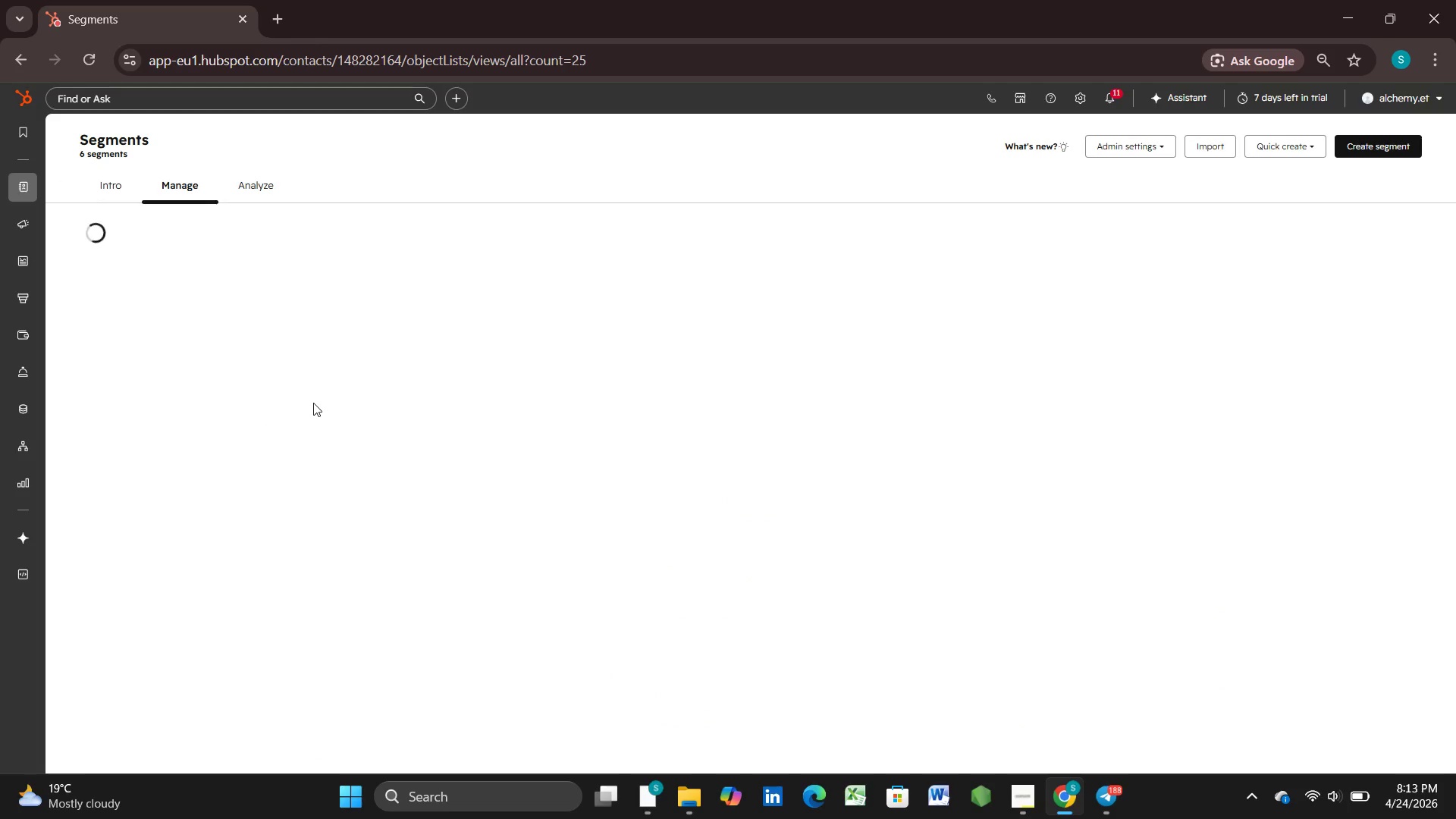 
wait(6.29)
 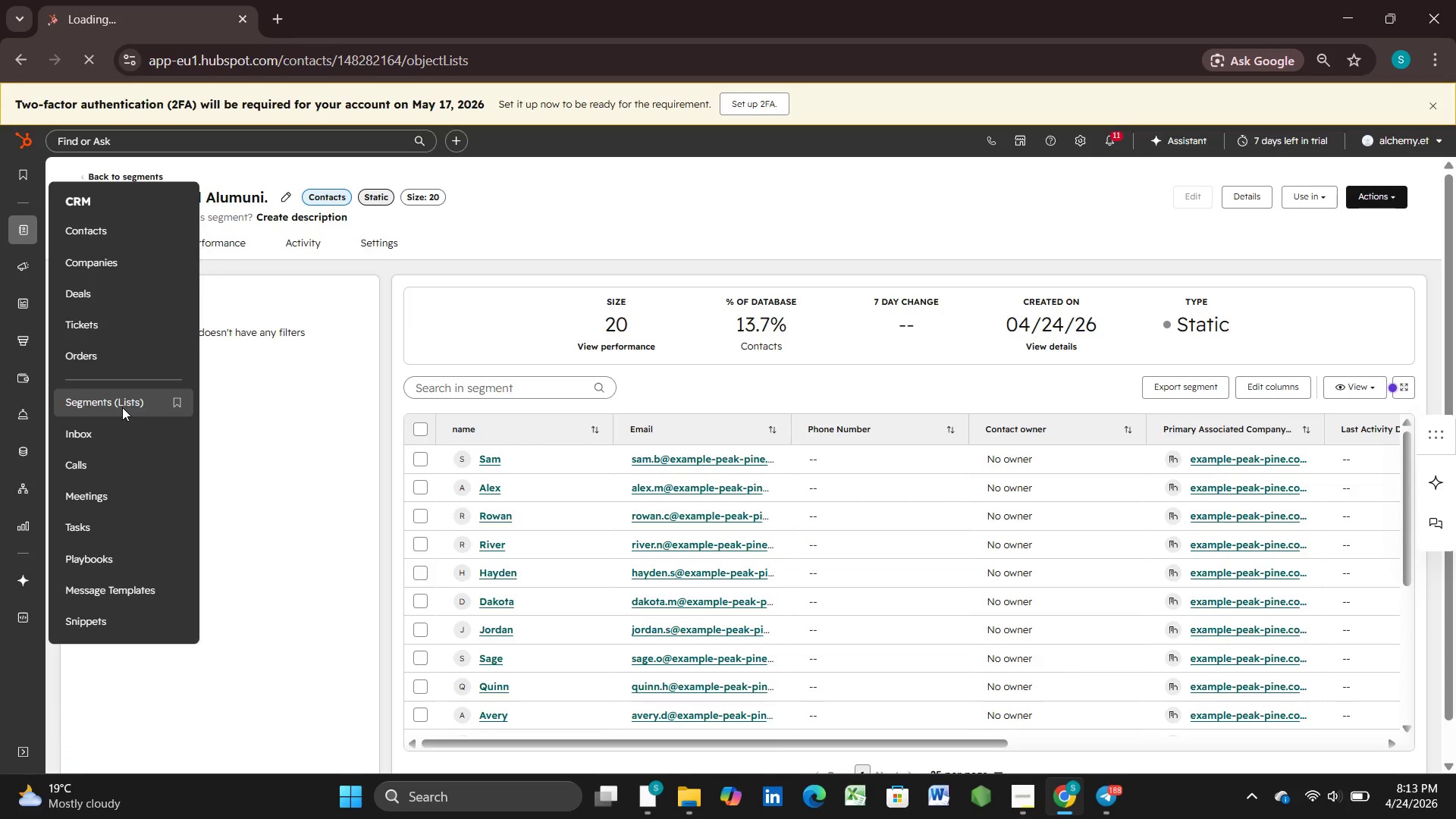 
mouse_move([299, 410])
 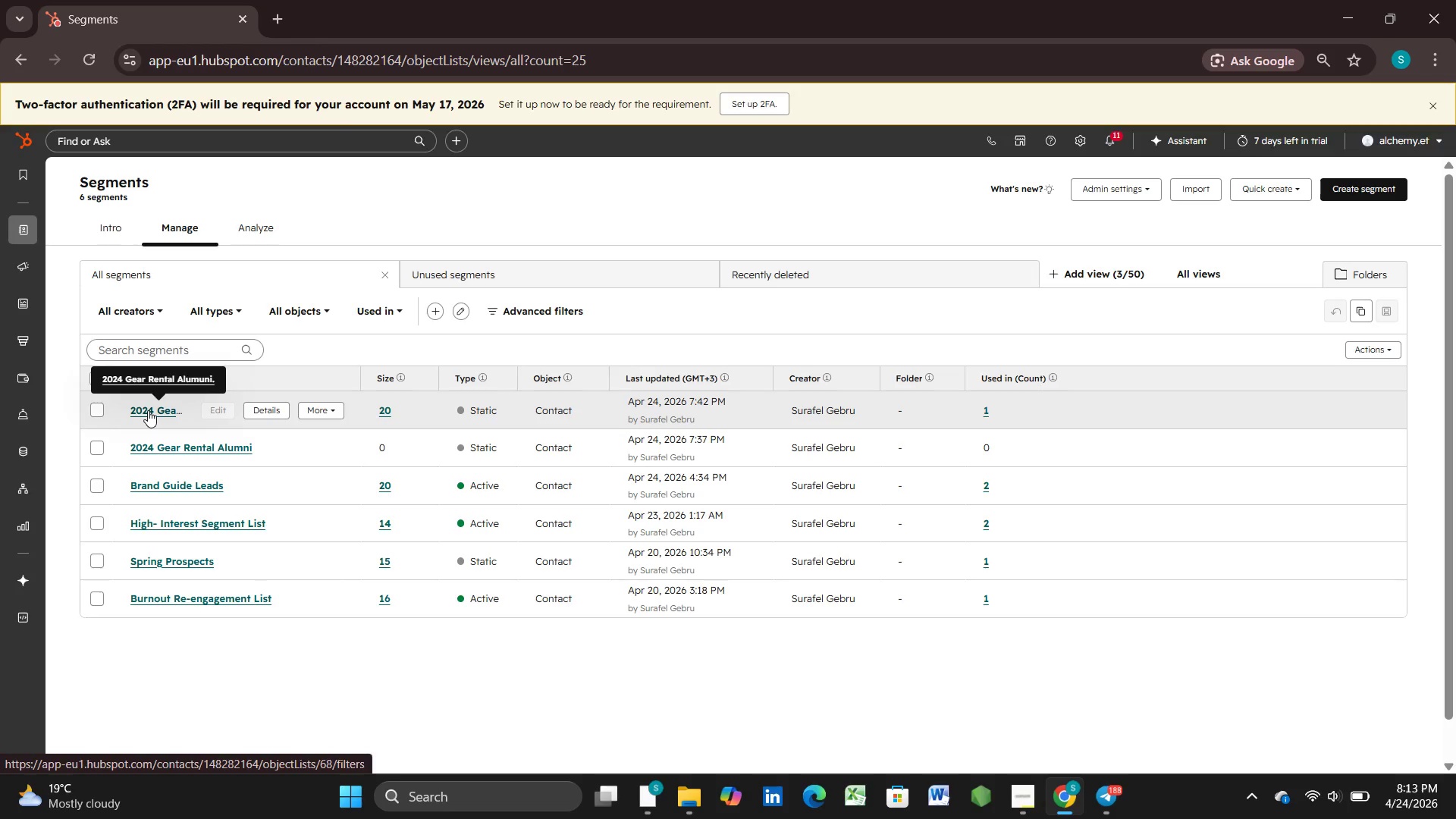 